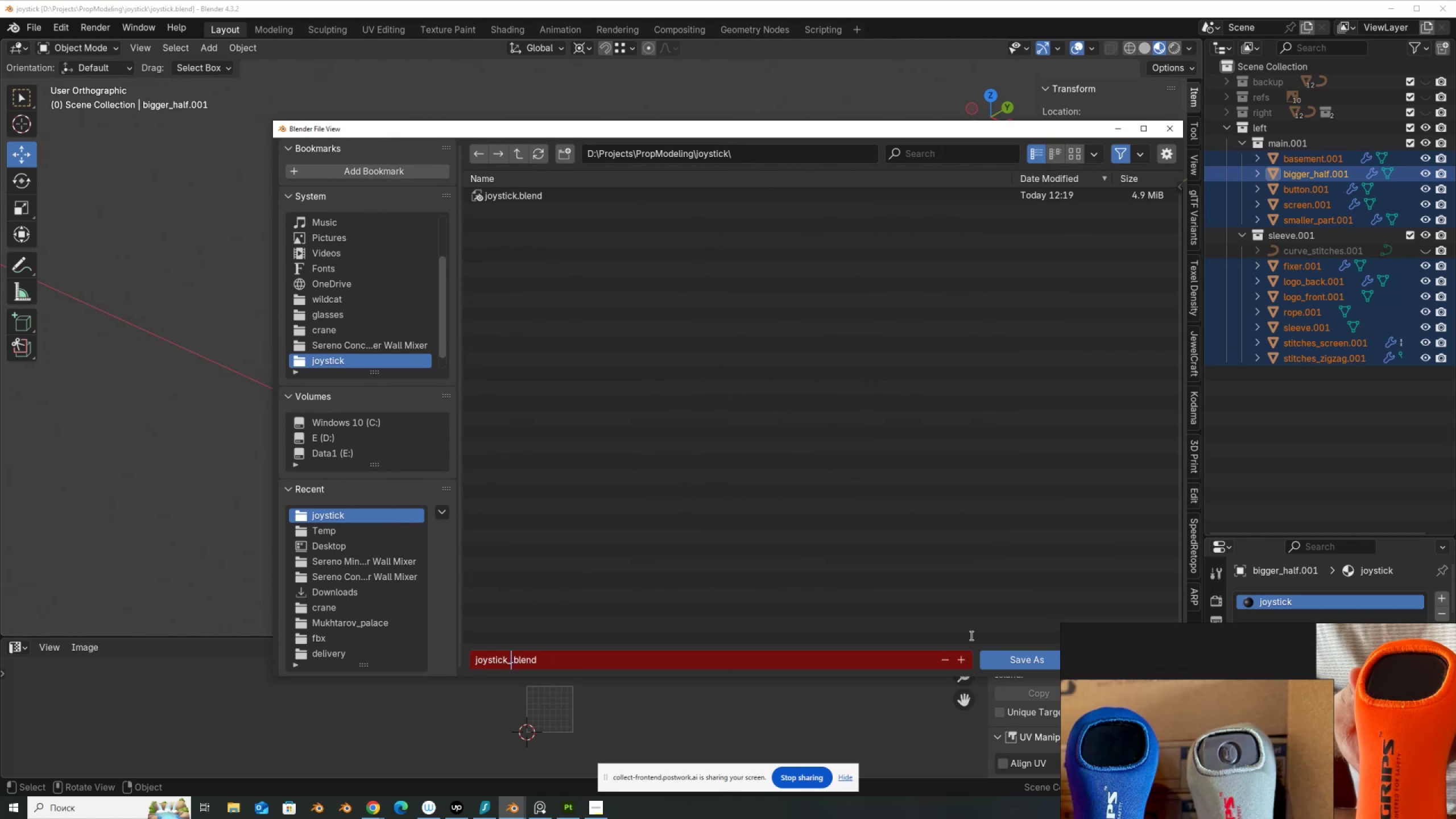 
type(delivery)
key(NumpadEnter)
 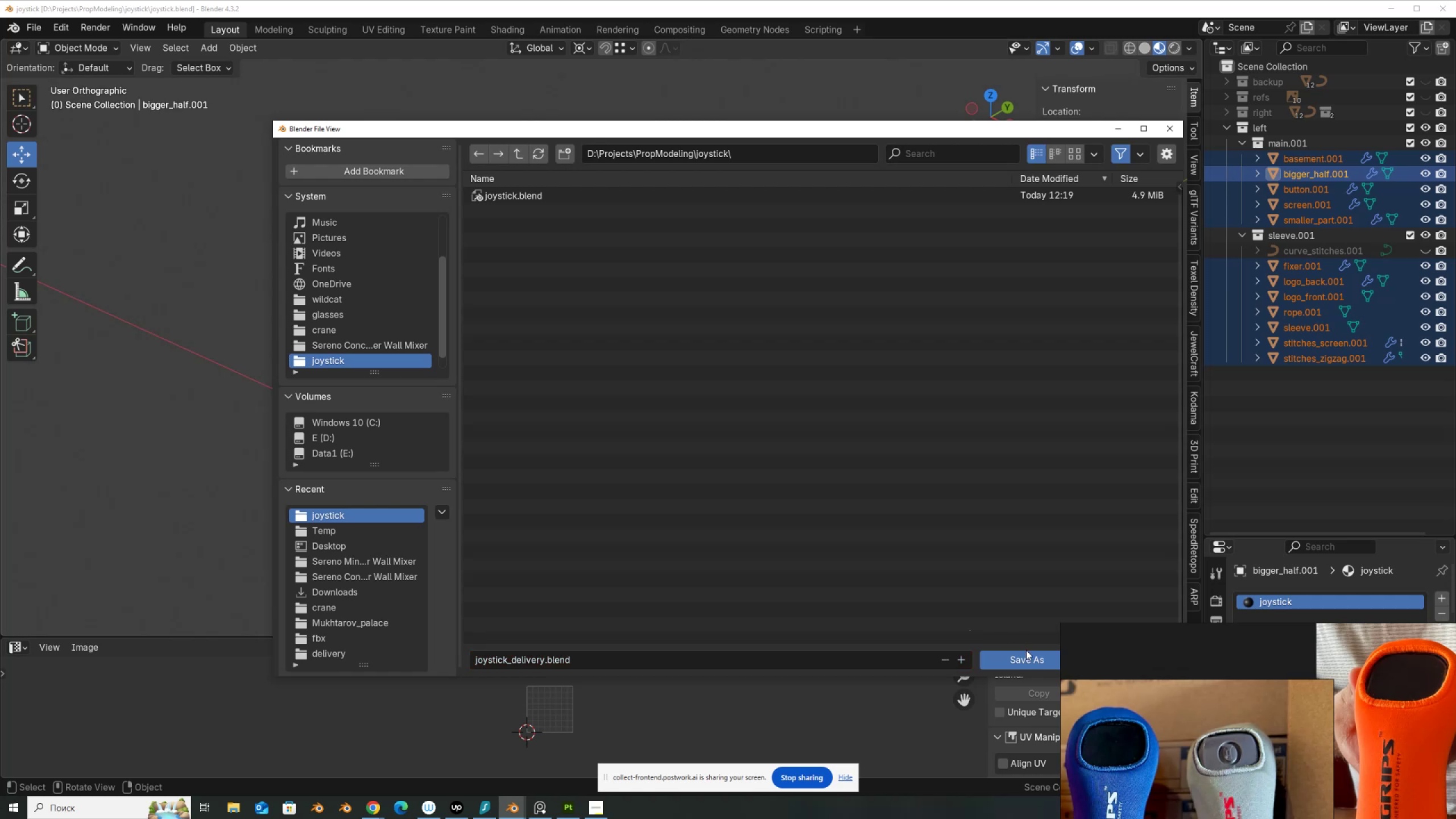 
left_click([1027, 656])
 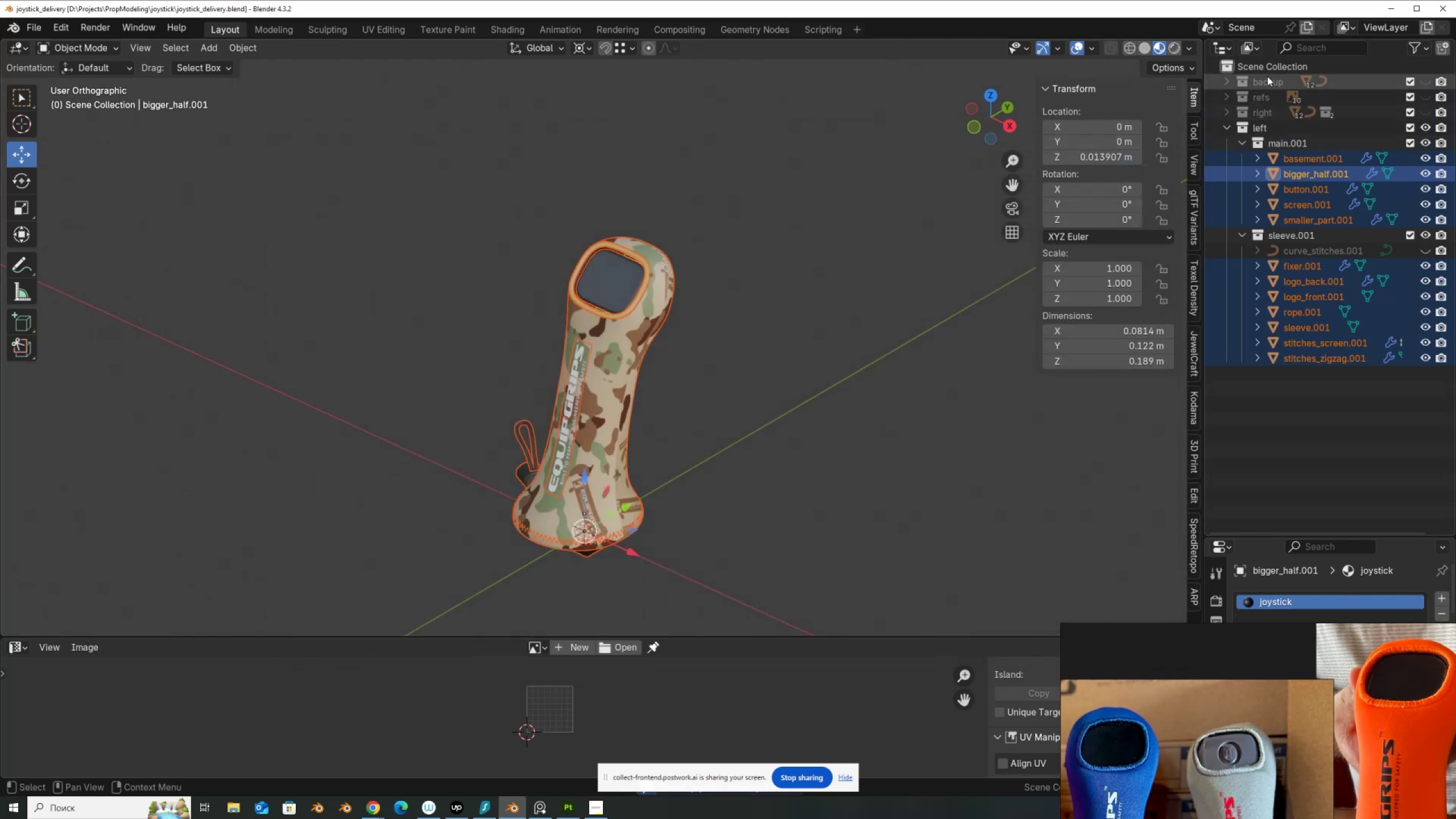 
left_click([1267, 82])
 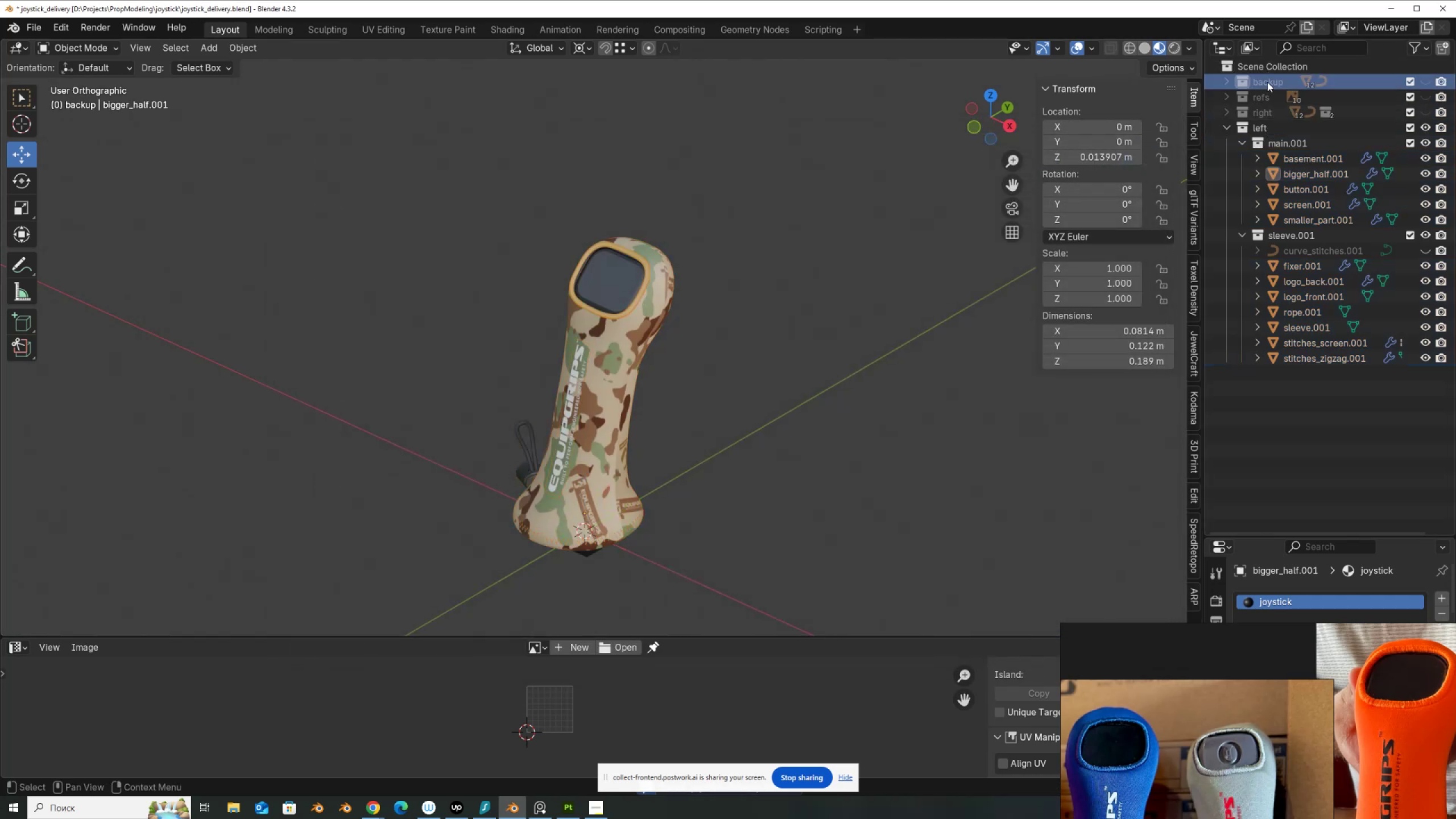 
right_click([1267, 82])
 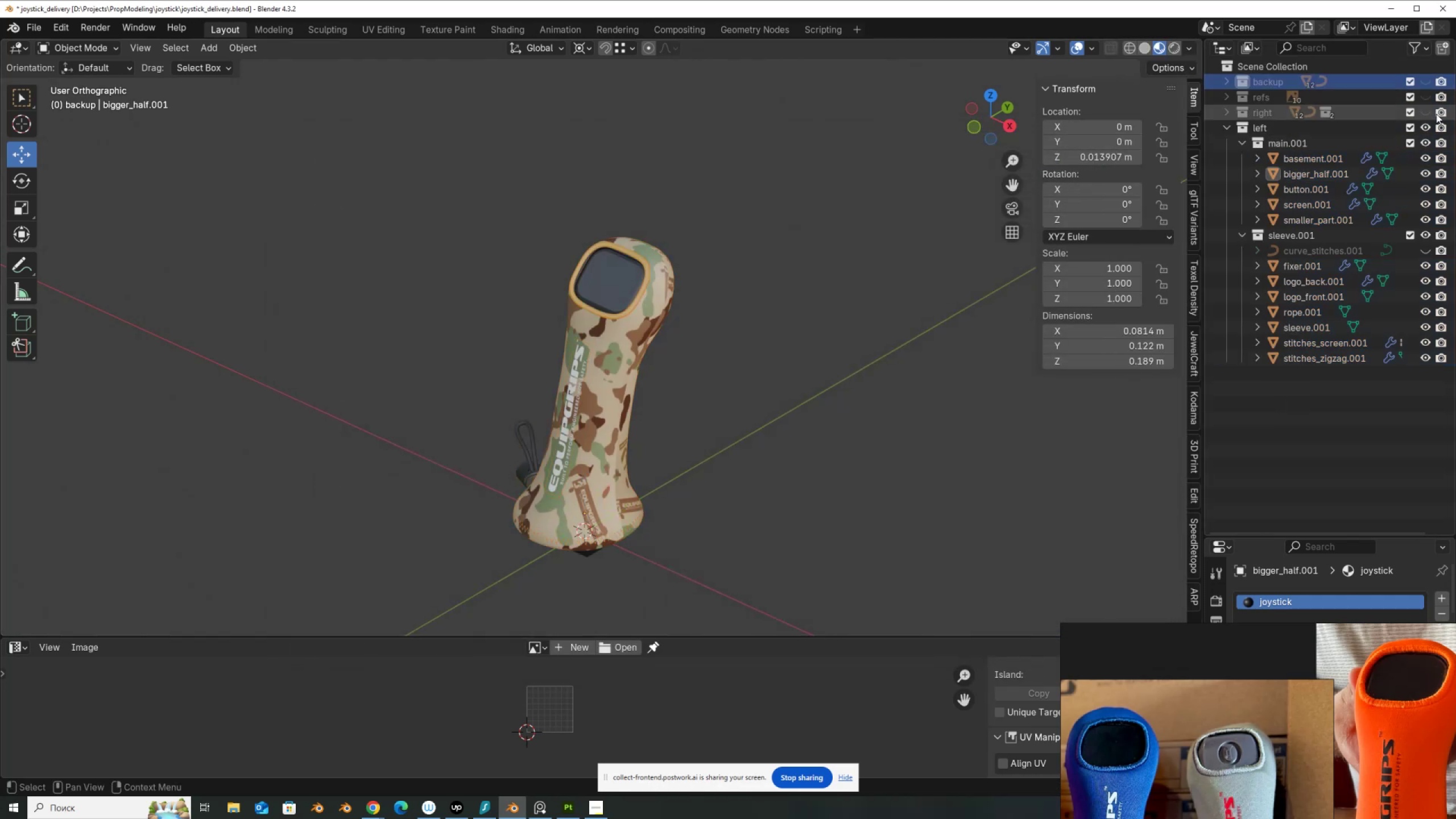 
left_click_drag(start_coordinate=[1430, 82], to_coordinate=[1430, 103])
 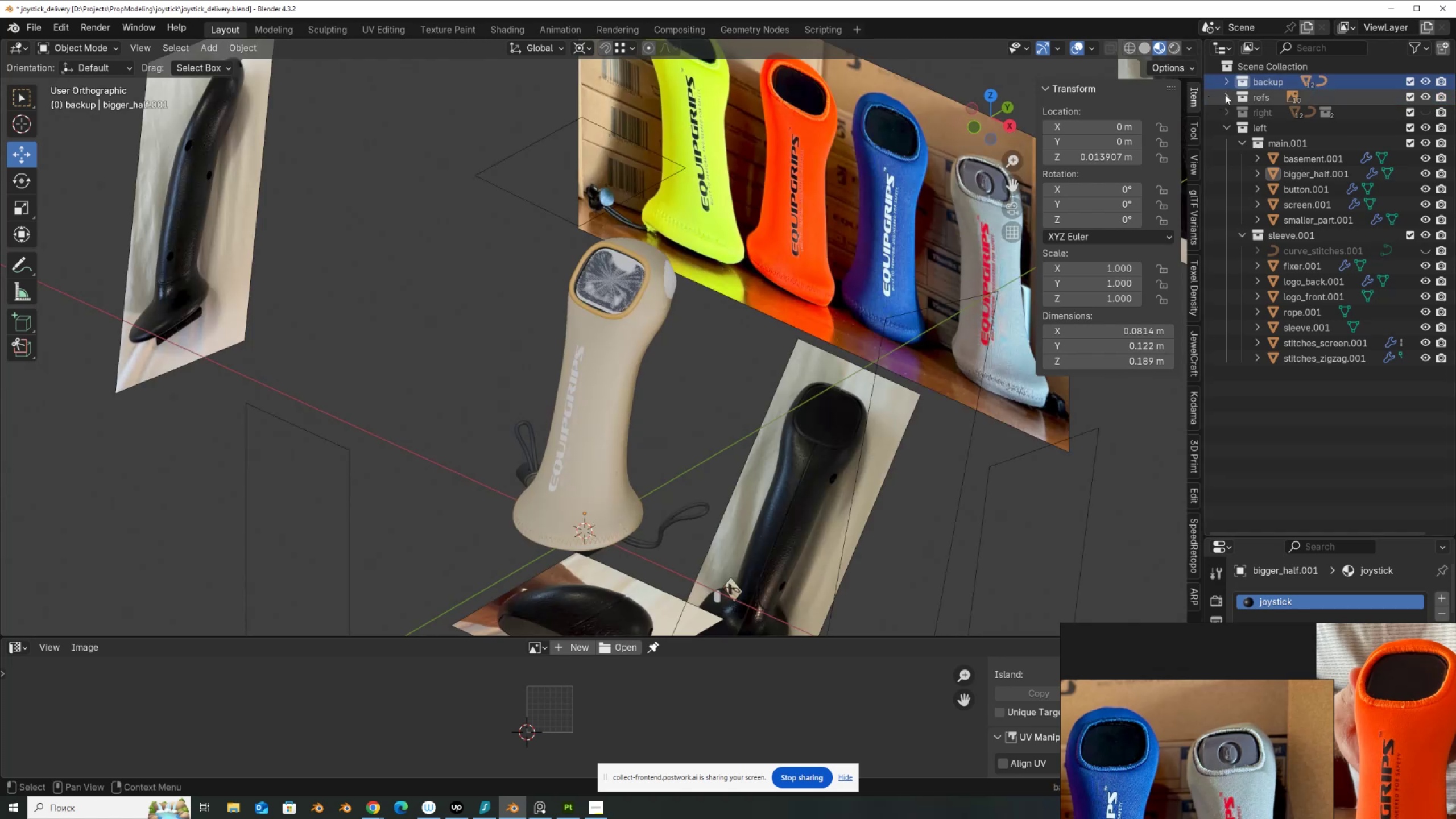 
double_click([1226, 80])
 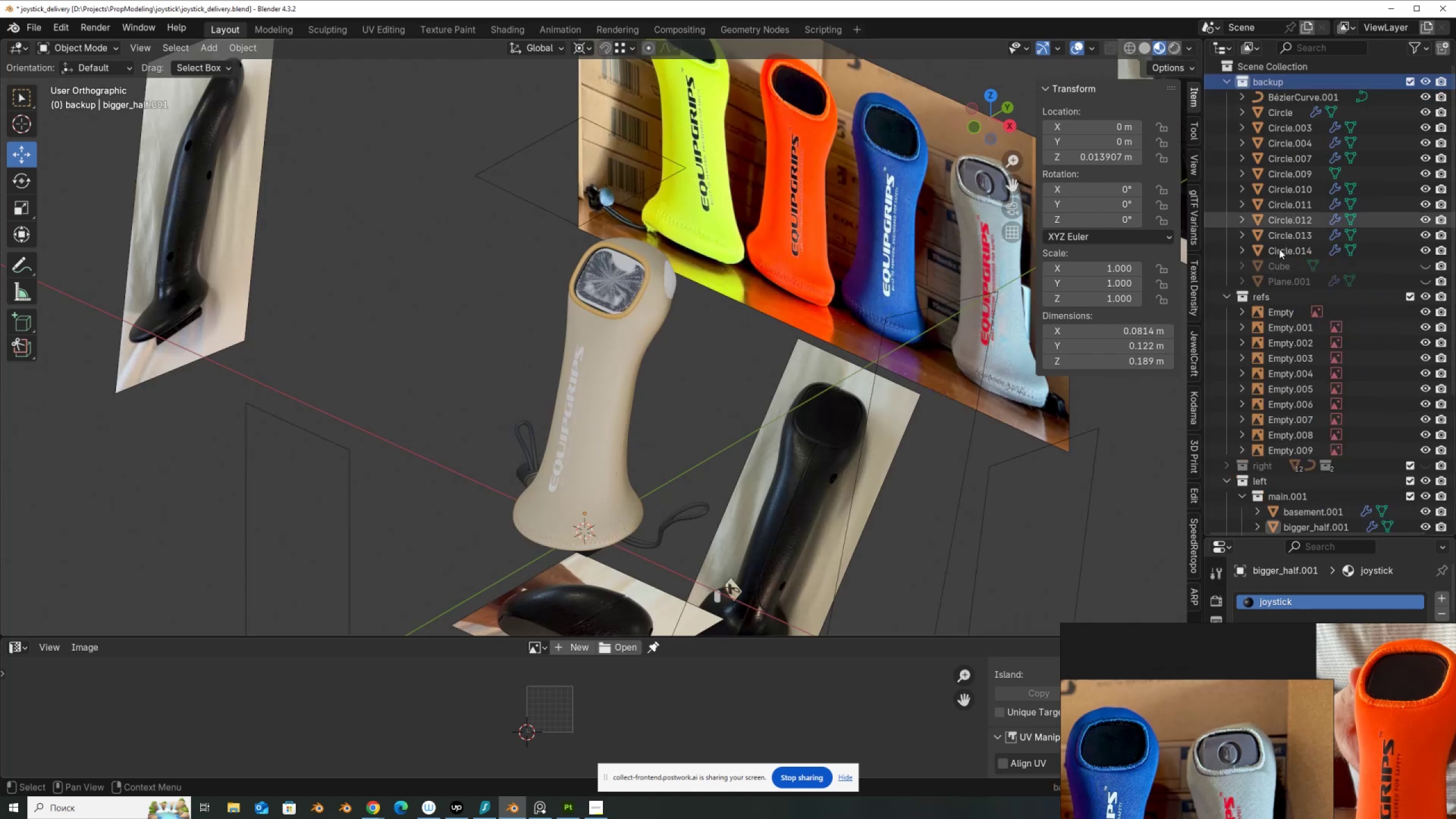 
left_click_drag(start_coordinate=[1425, 267], to_coordinate=[1426, 279])
 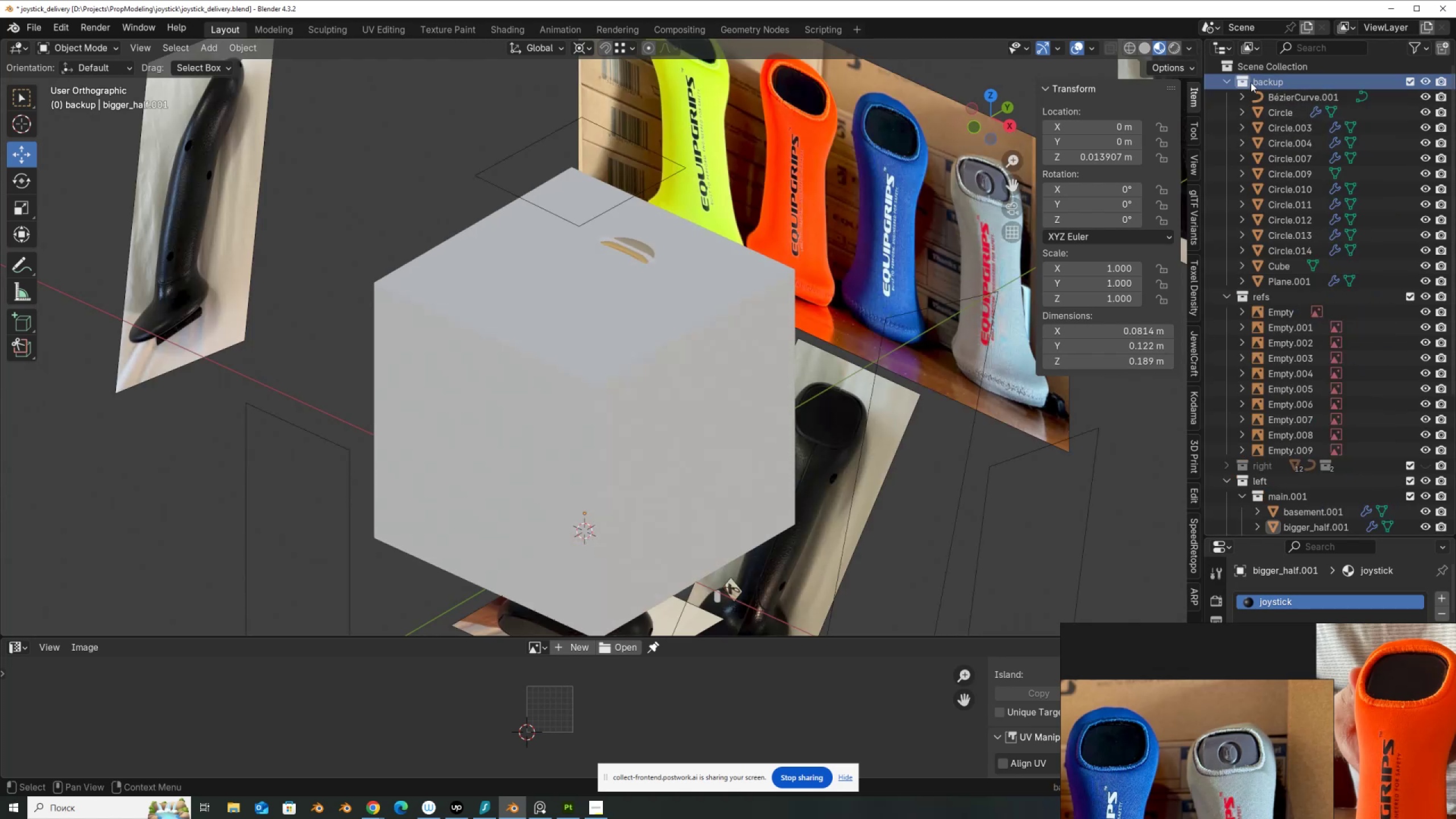 
left_click([1254, 81])
 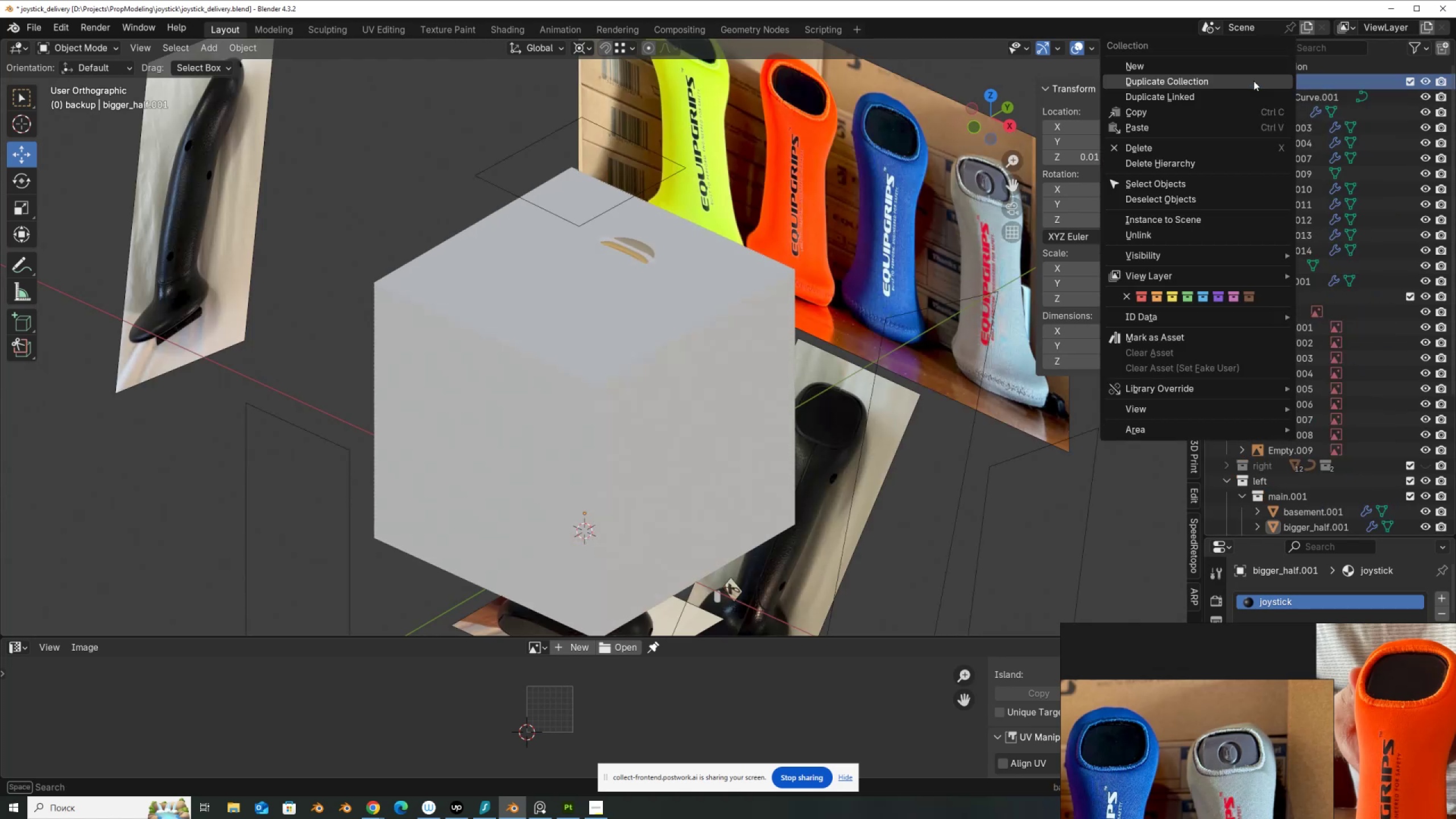 
right_click([1254, 81])
 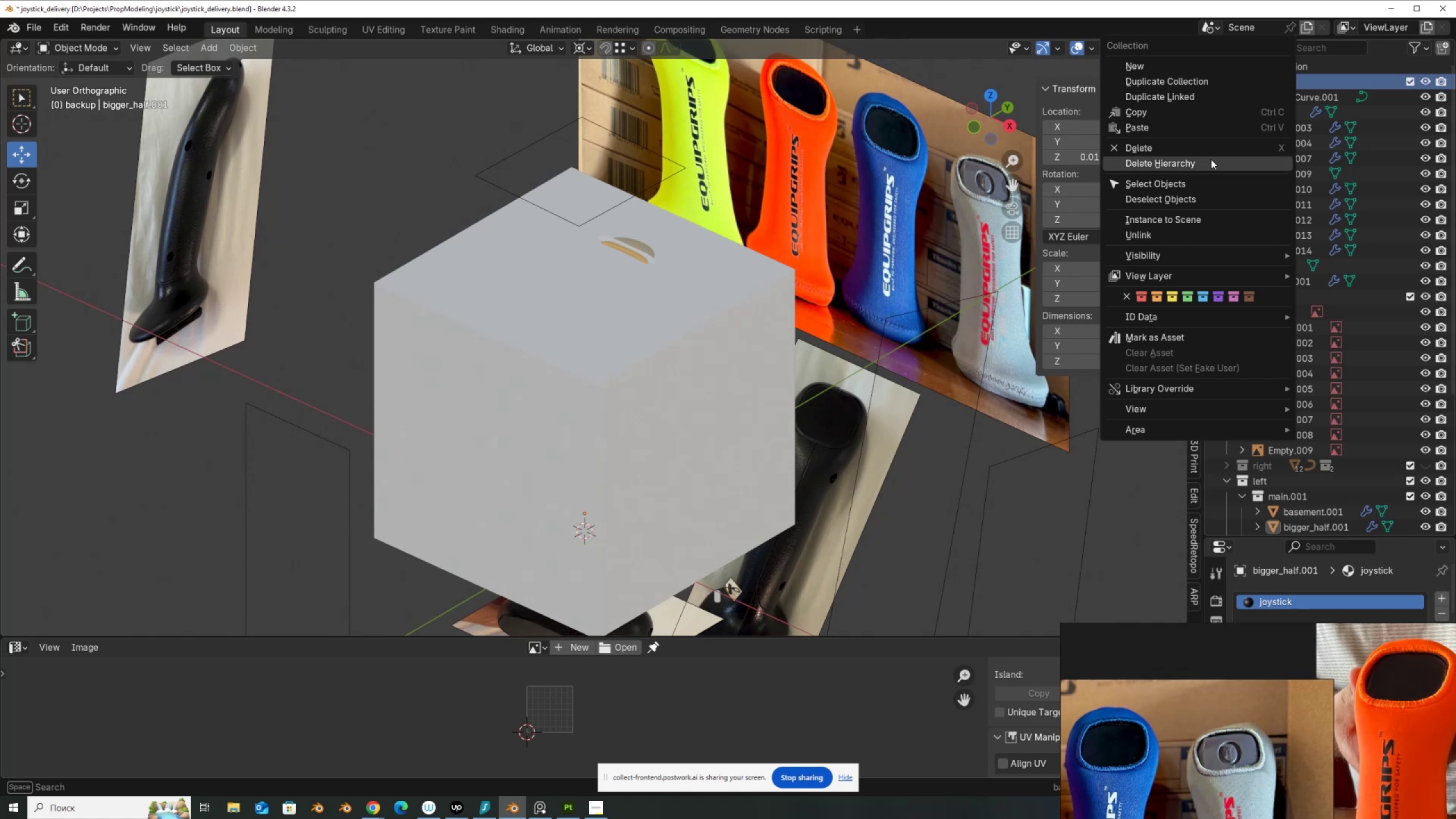 
left_click([1210, 164])
 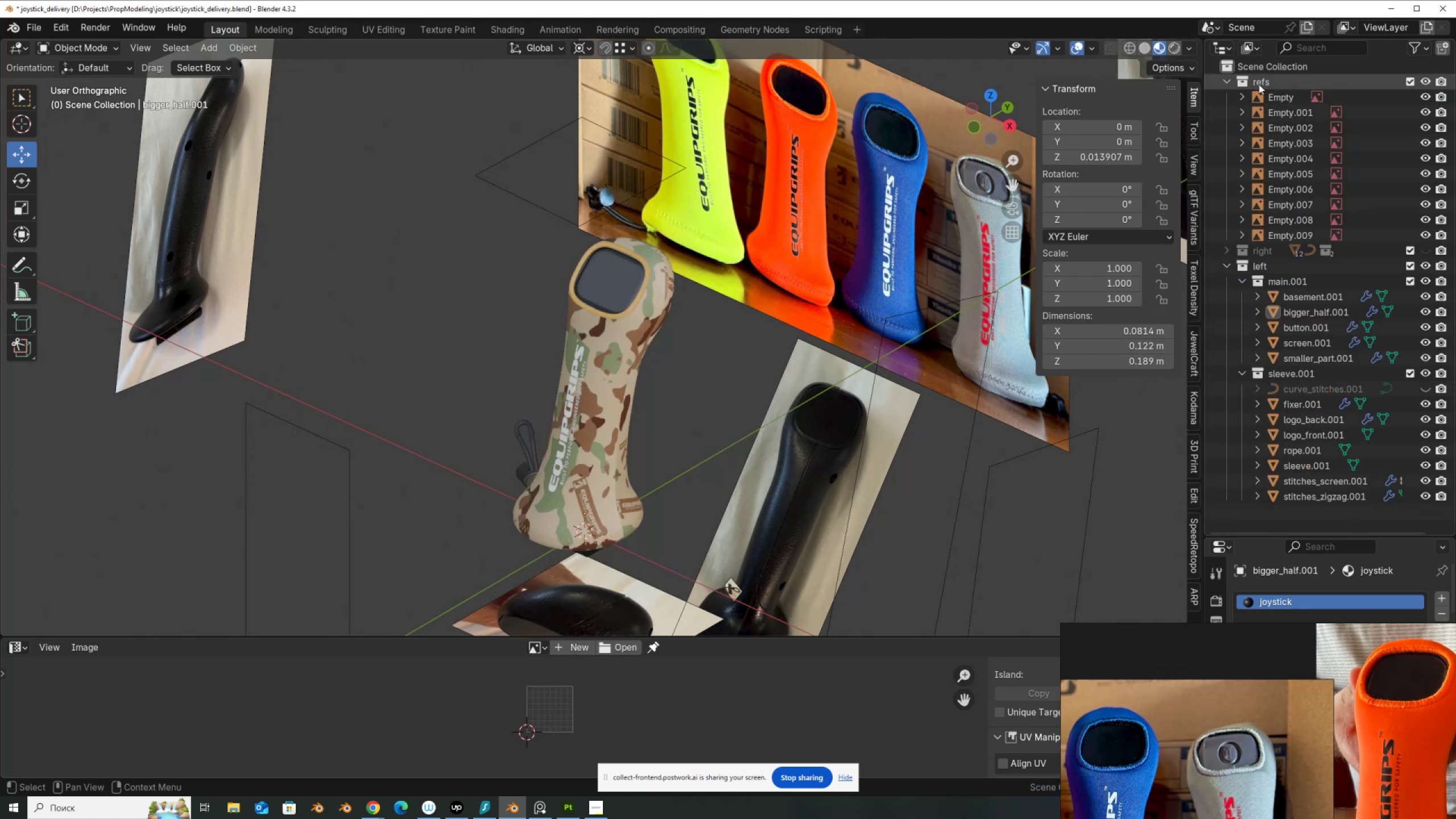 
right_click([1259, 84])
 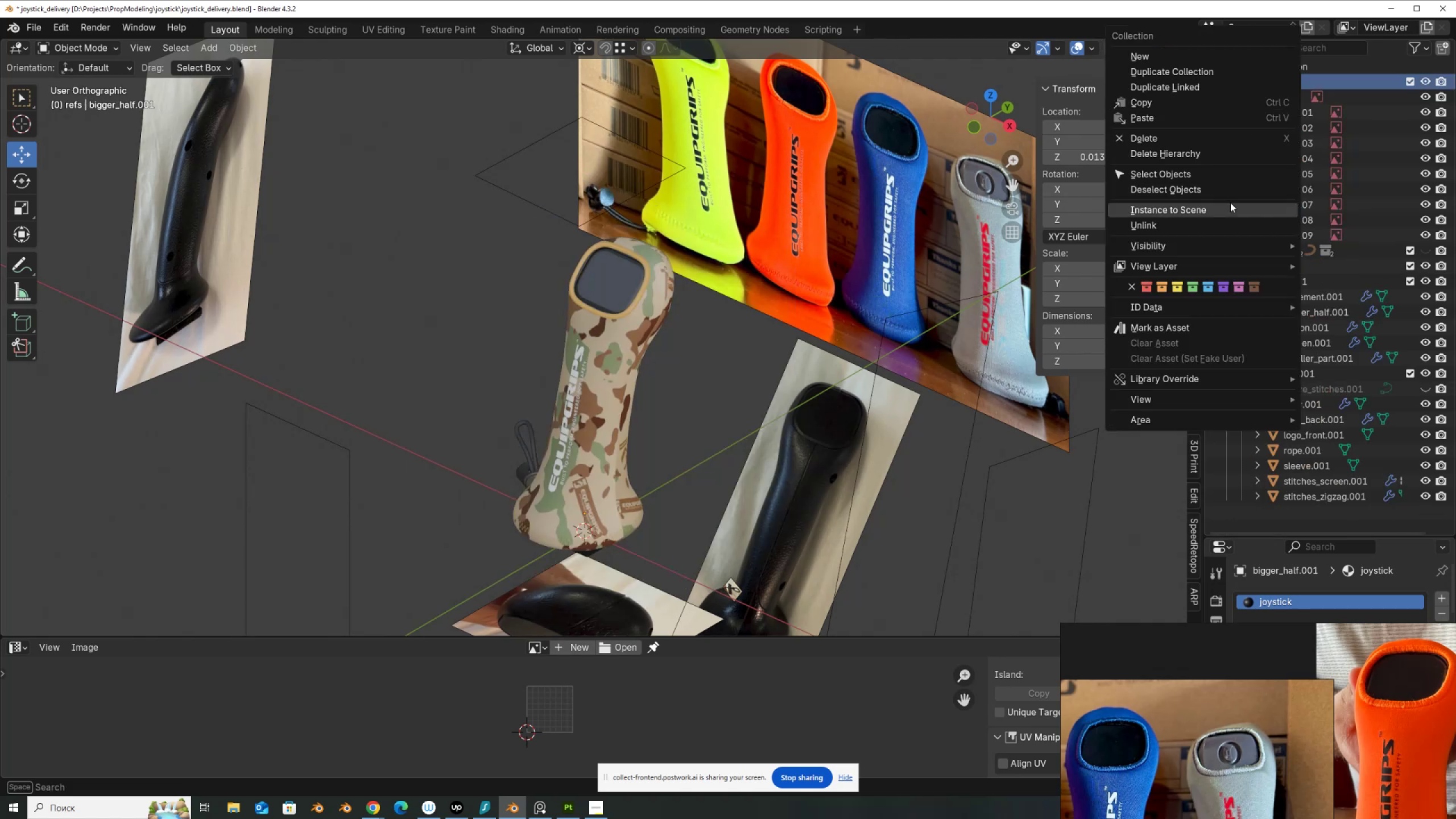 
left_click([1224, 153])
 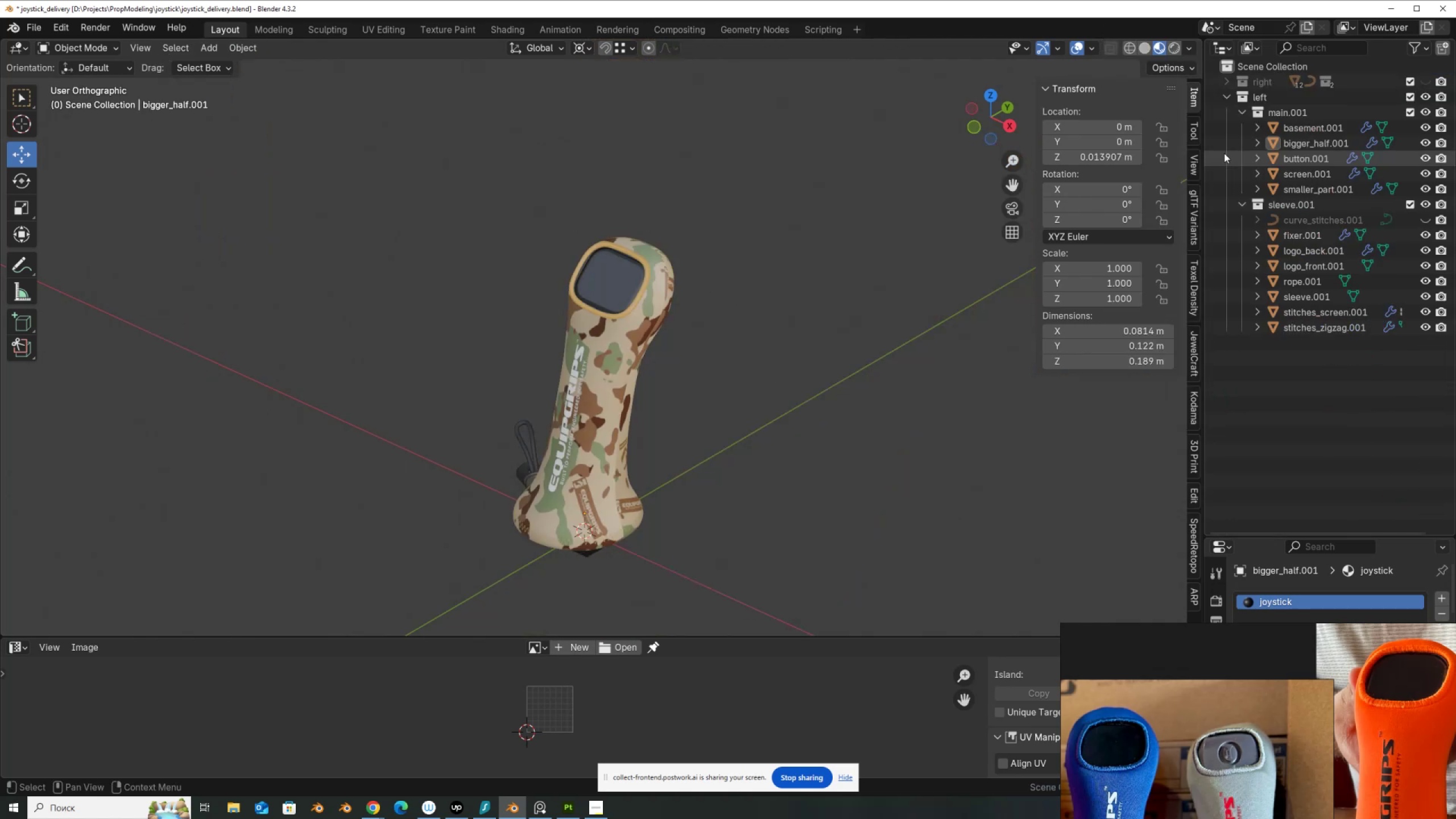 
wait(8.12)
 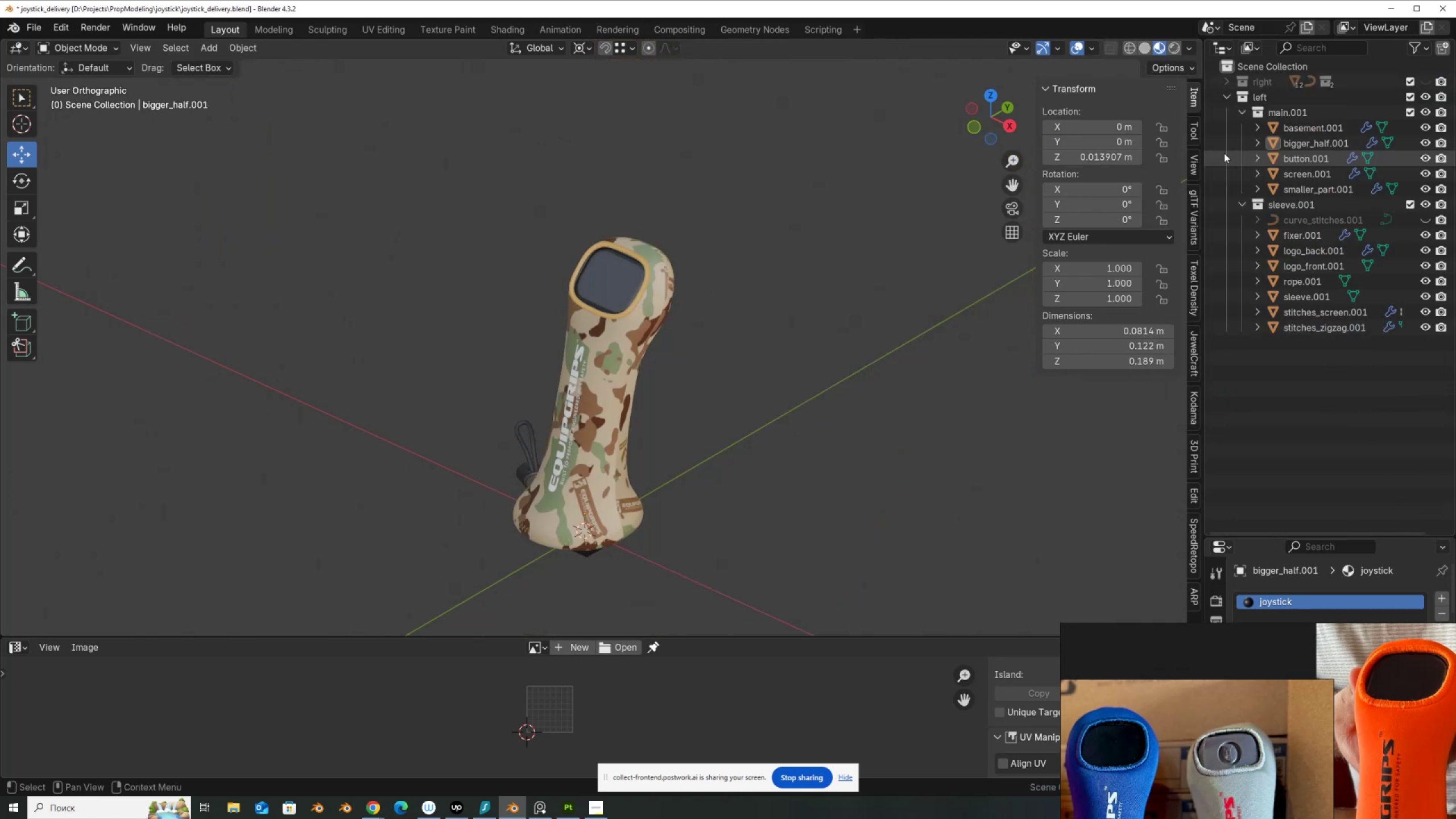 
left_click([35, 23])
 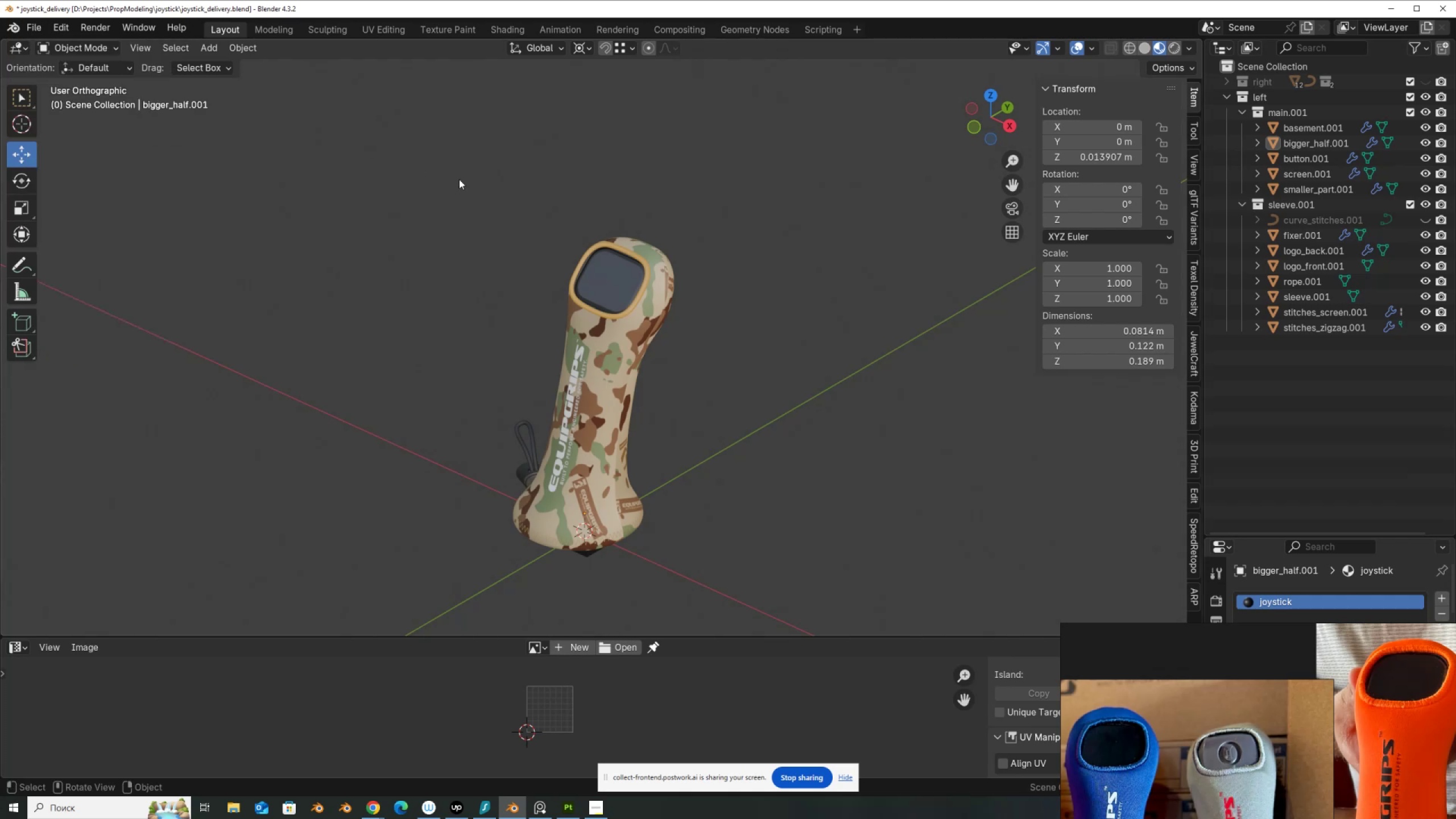 
key(Q)
 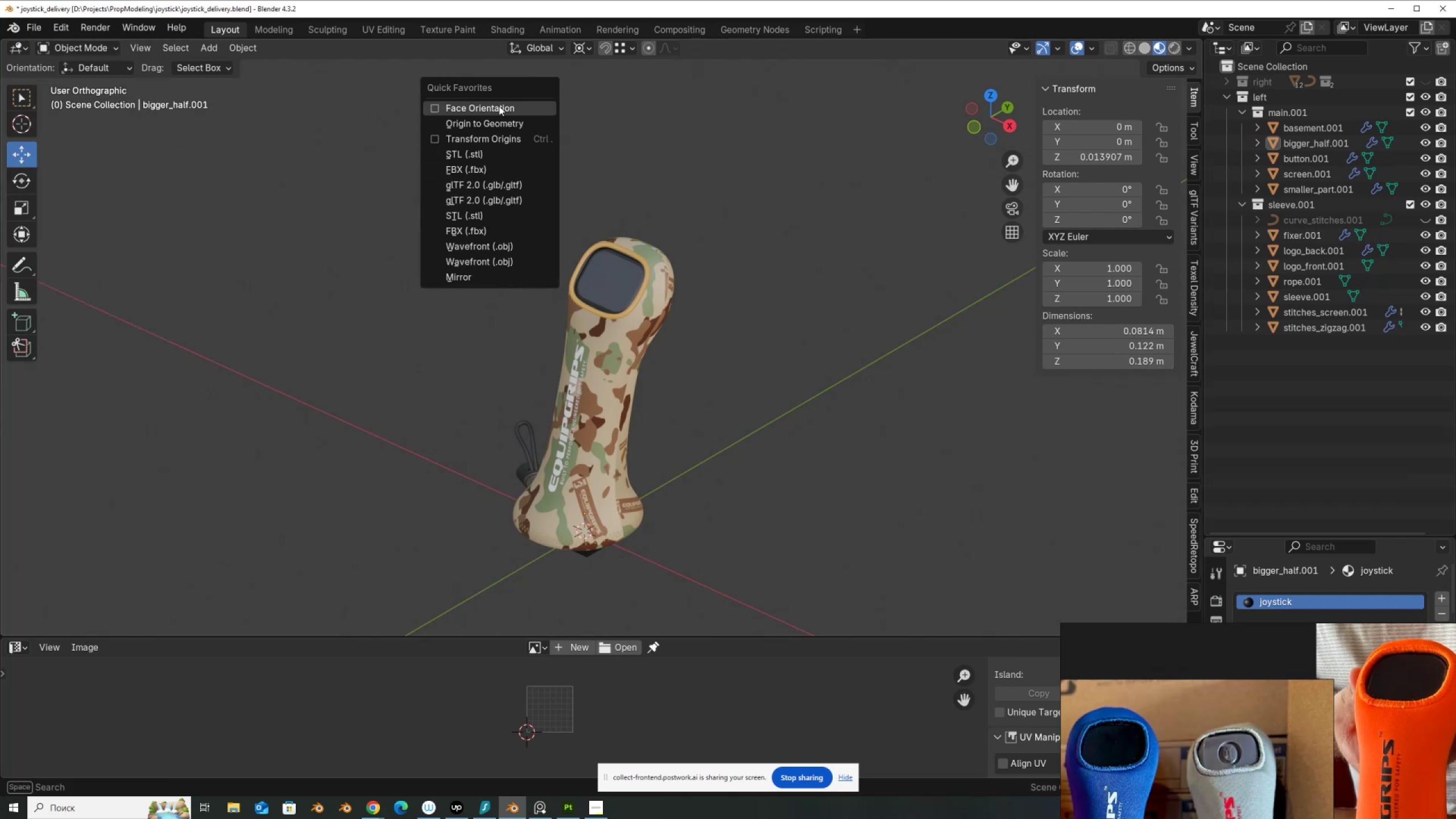 
left_click([499, 106])
 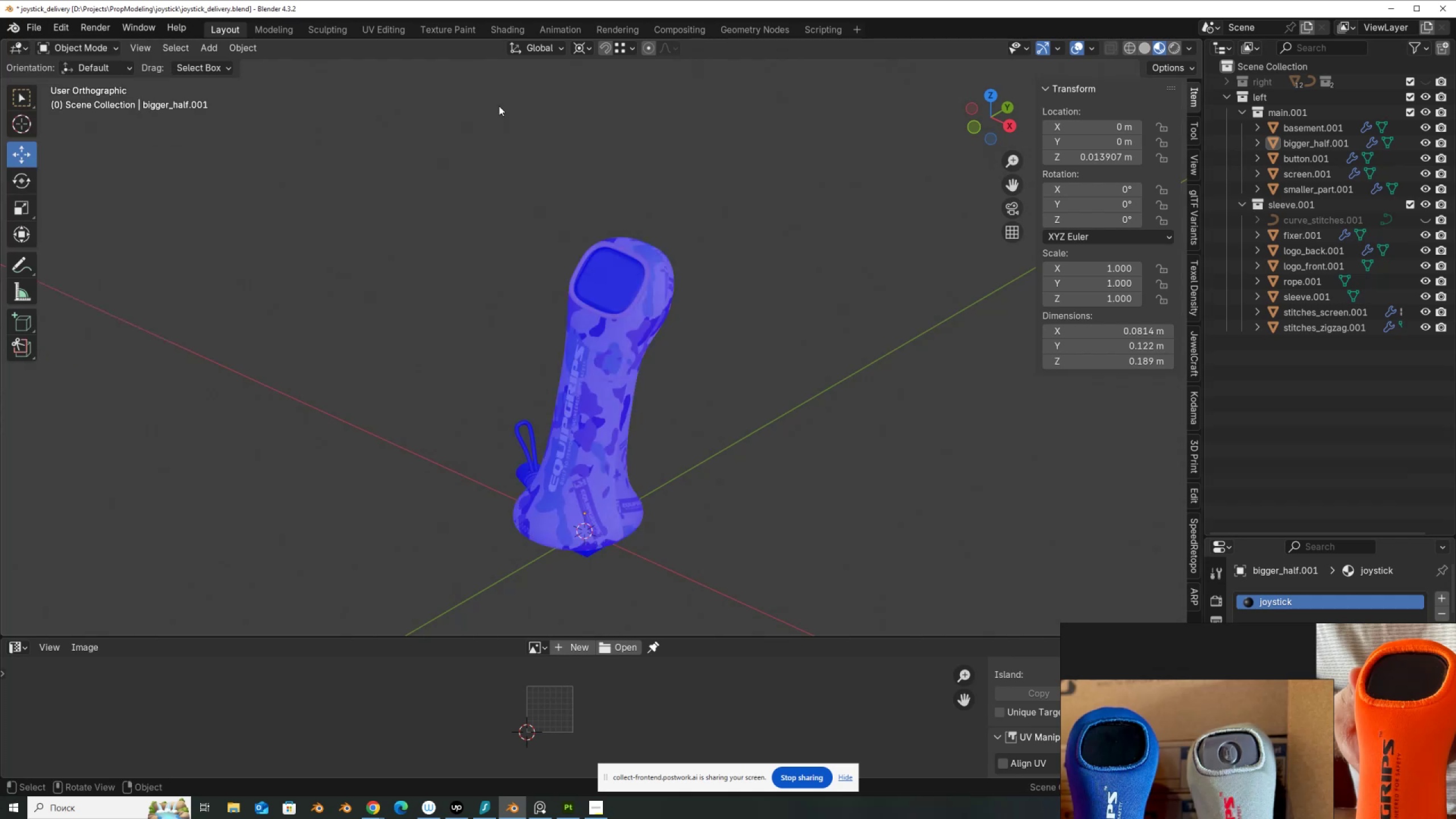 
key(Q)
 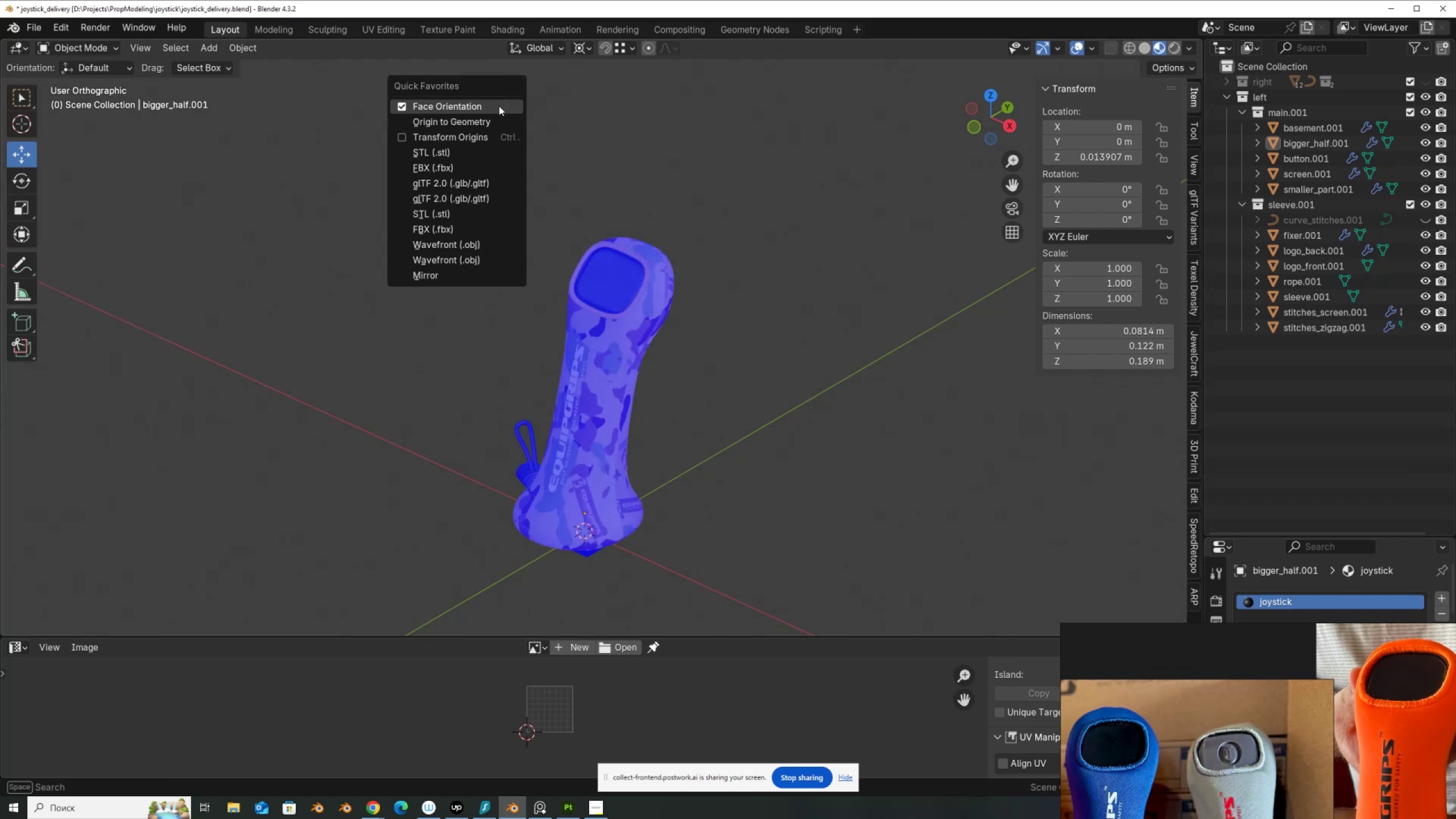 
left_click([499, 106])
 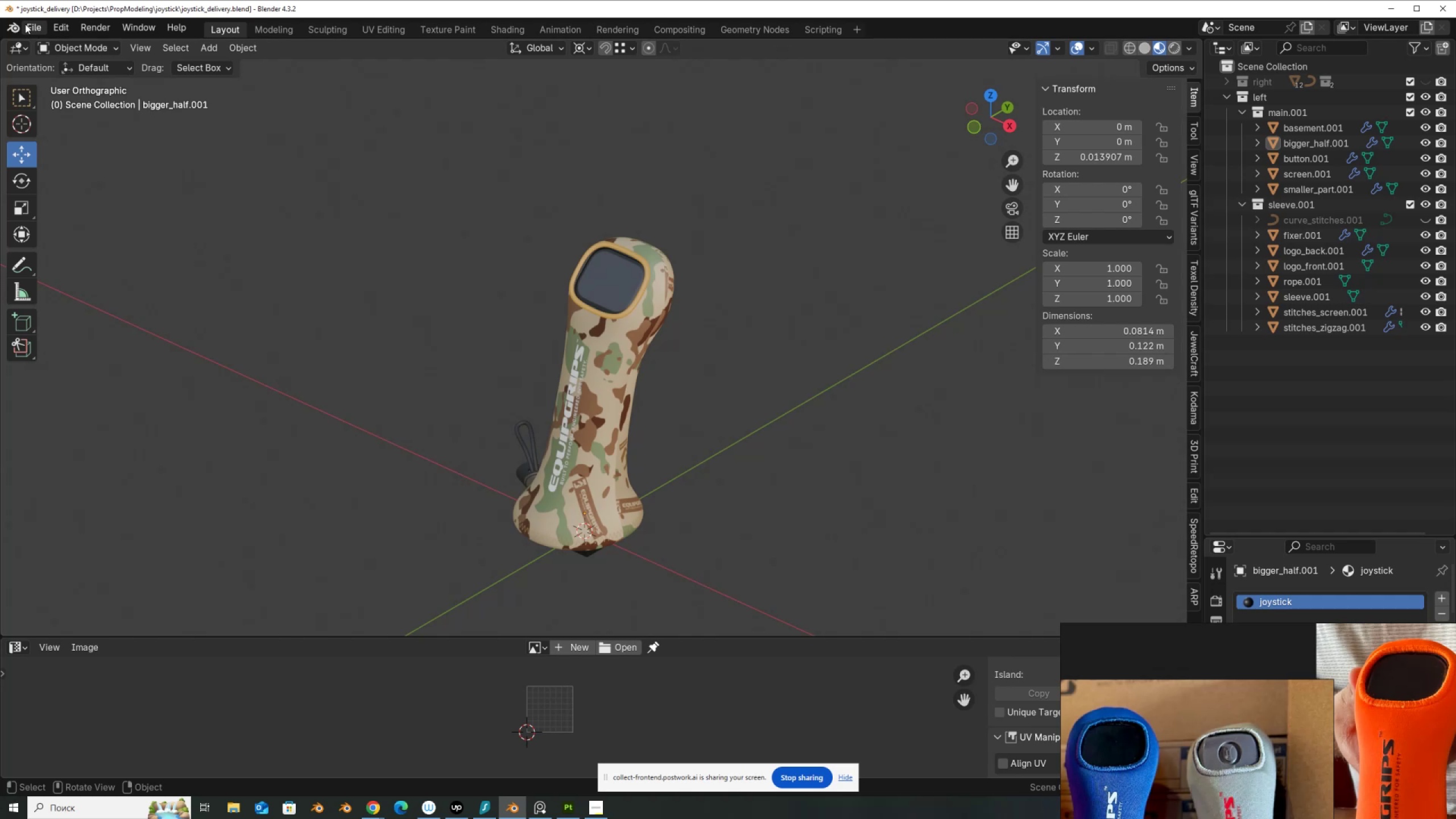 
left_click([32, 27])
 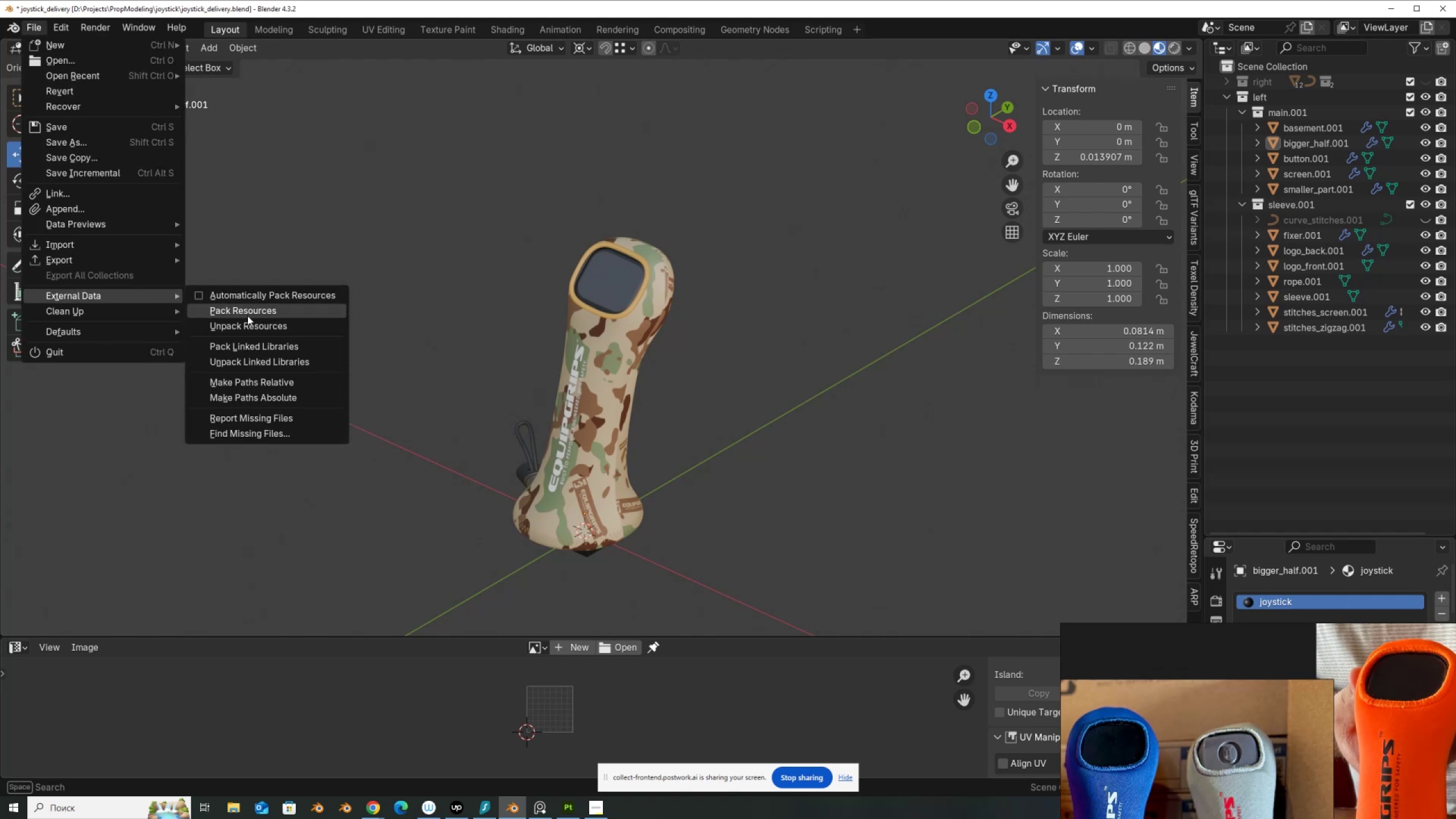 
left_click([253, 308])
 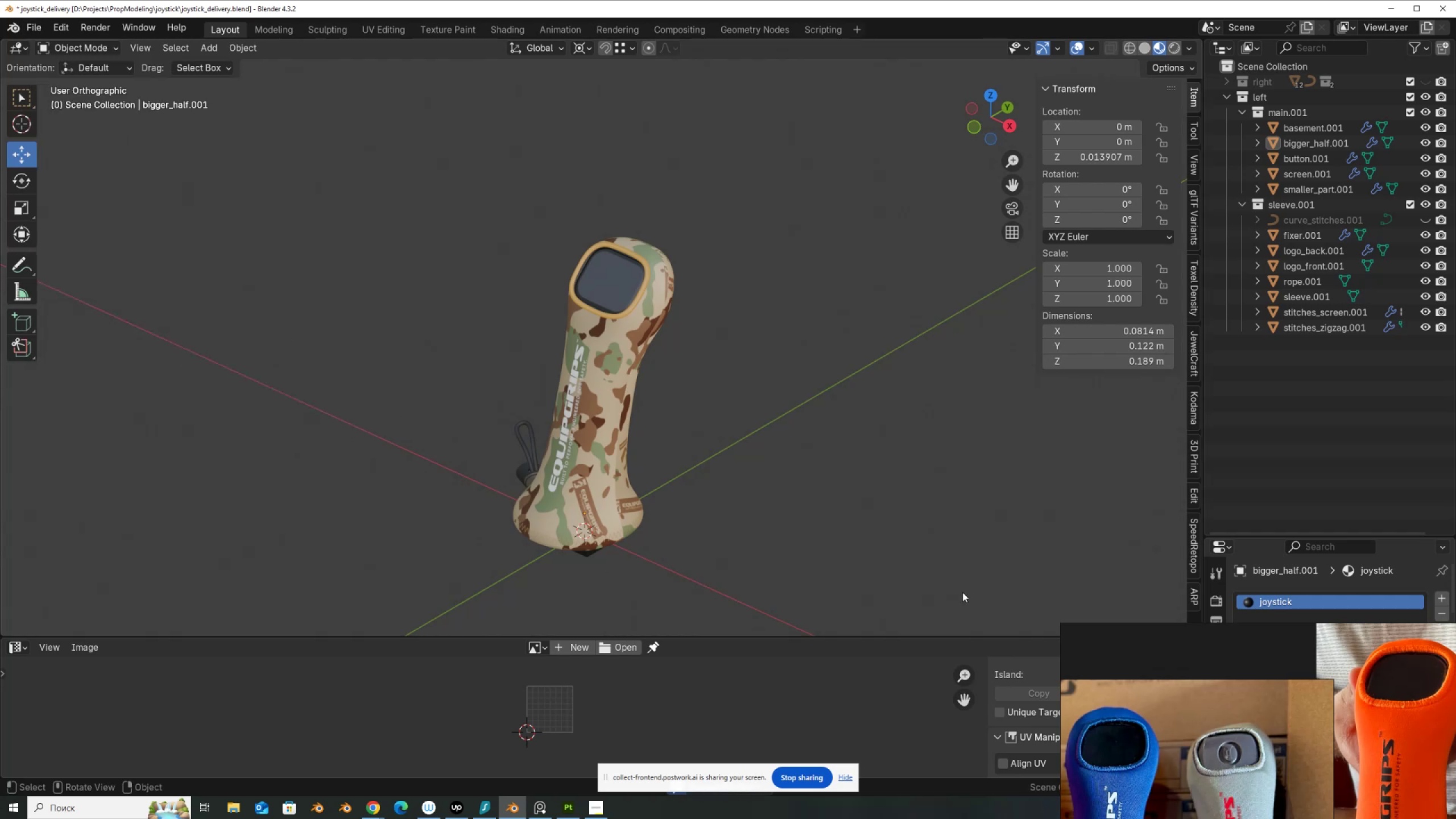 
left_click_drag(start_coordinate=[762, 767], to_coordinate=[371, 768])
 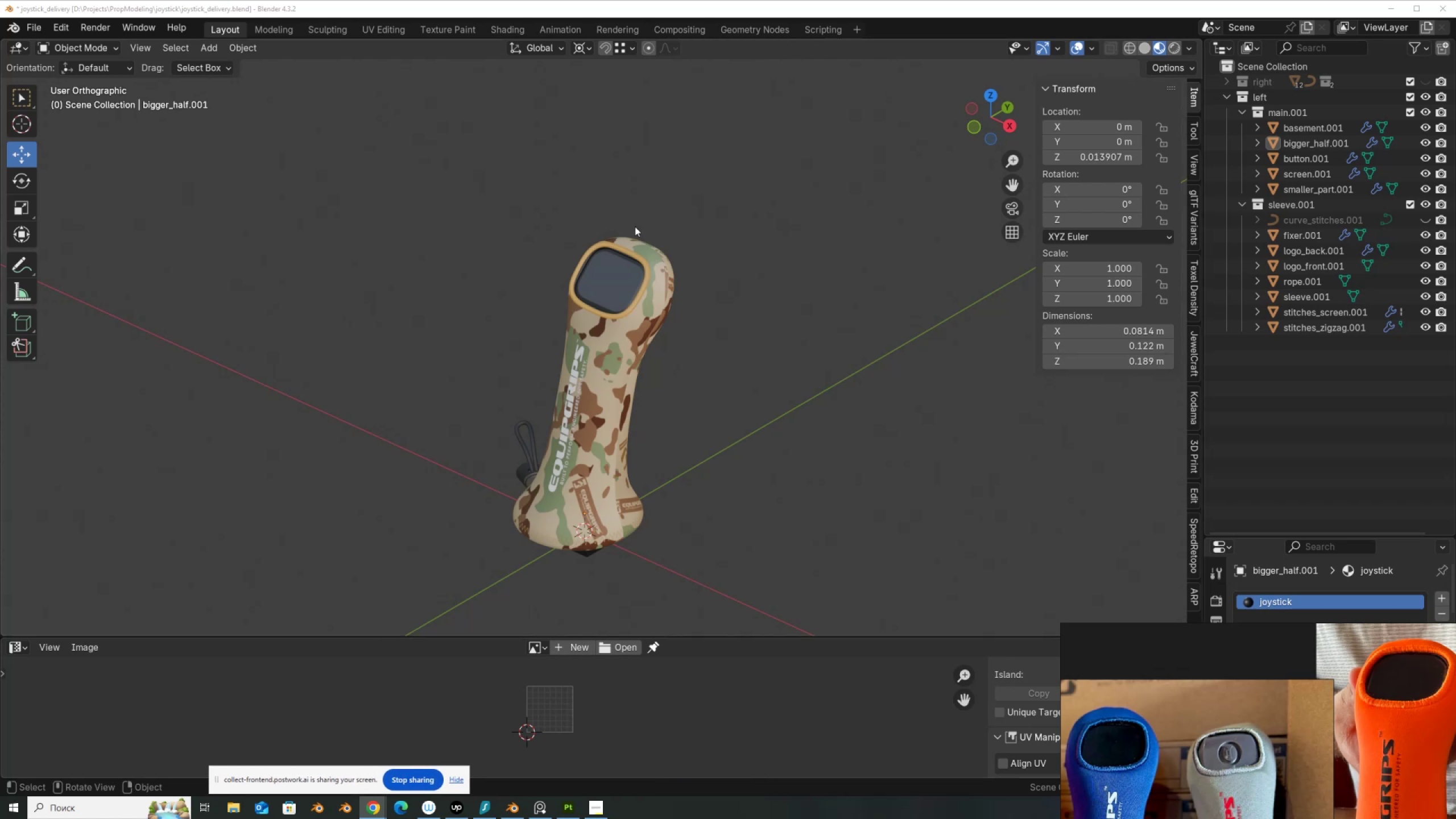 
left_click([31, 30])
 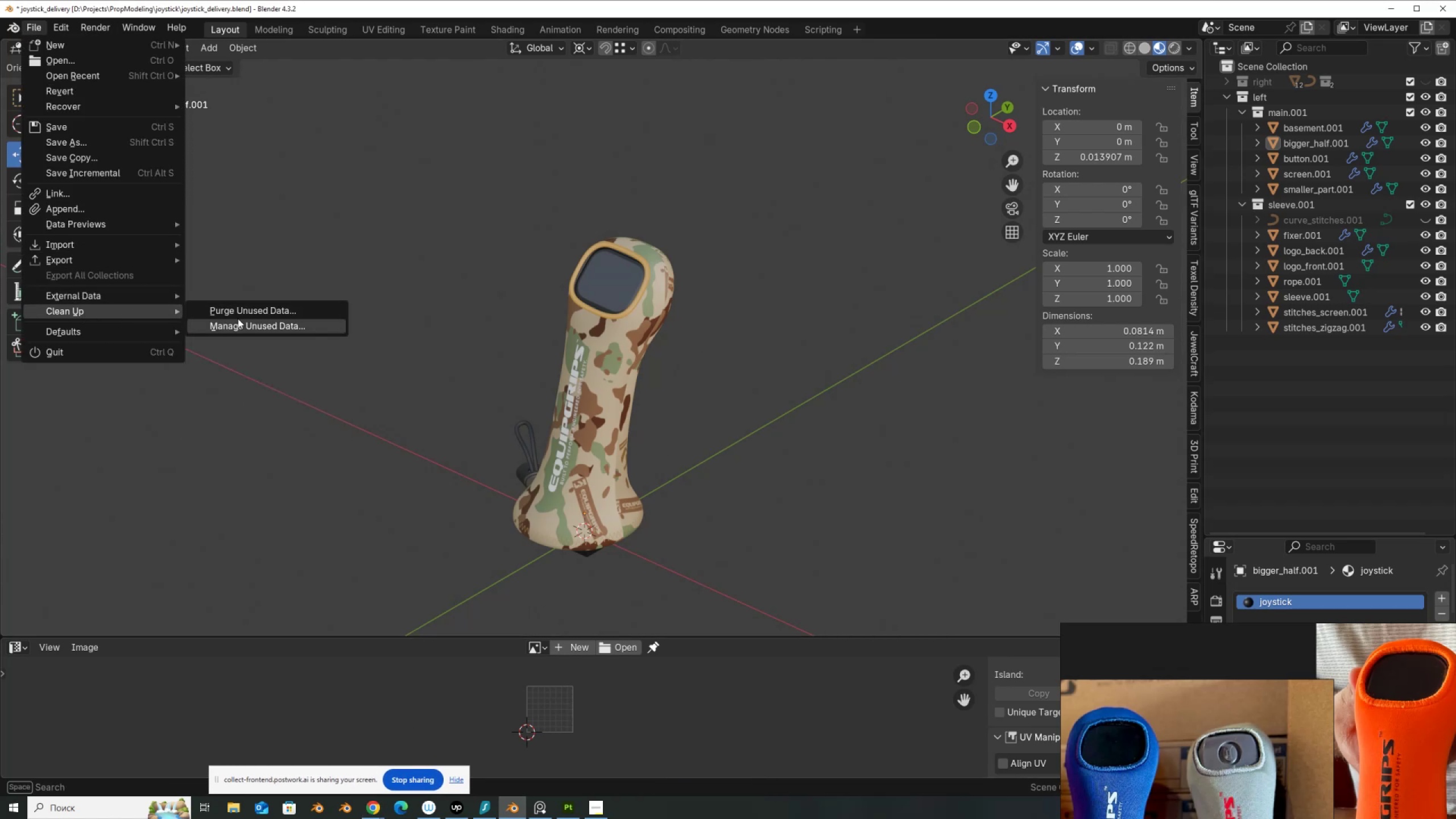 
left_click([247, 312])
 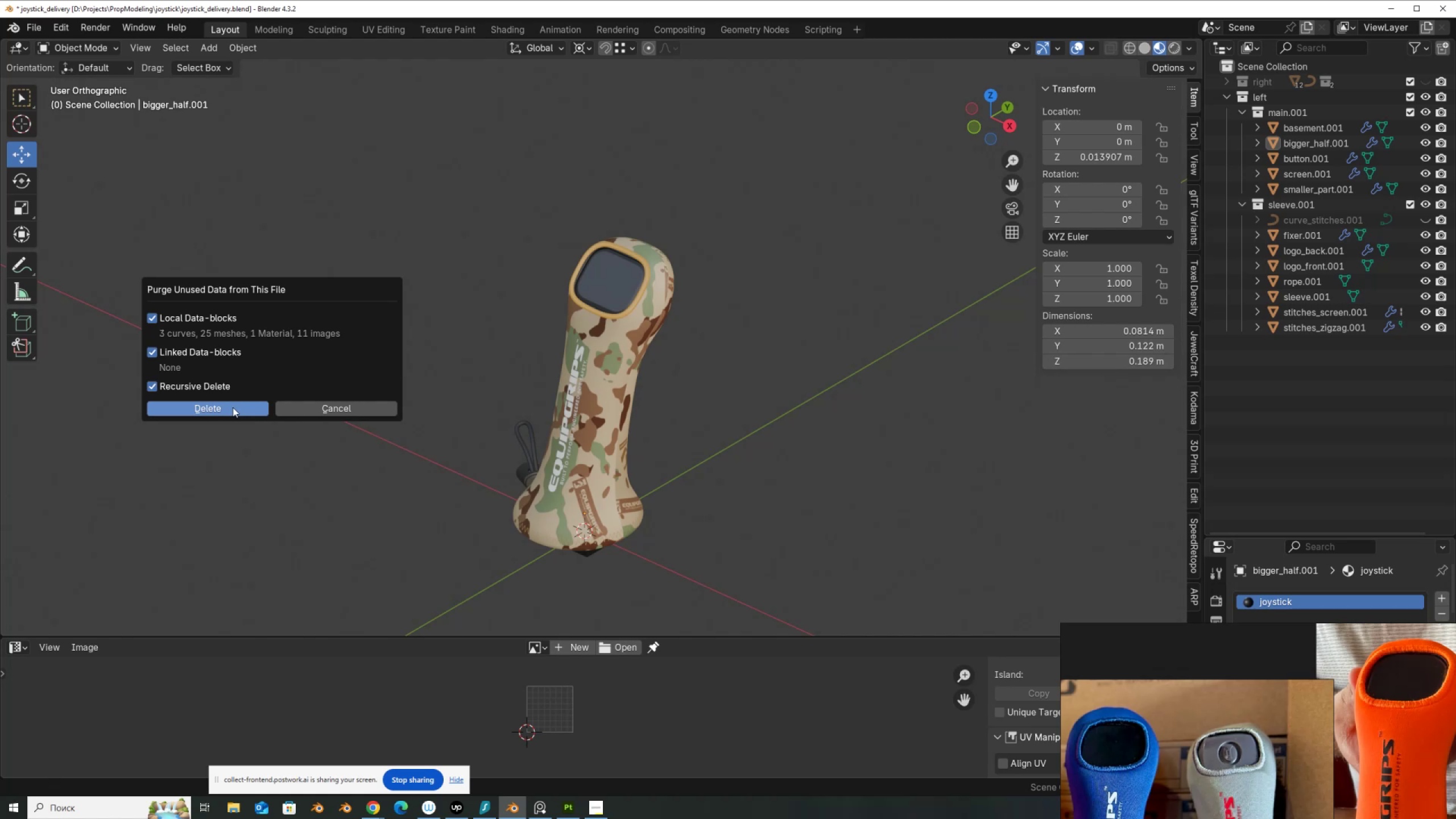 
left_click([233, 407])
 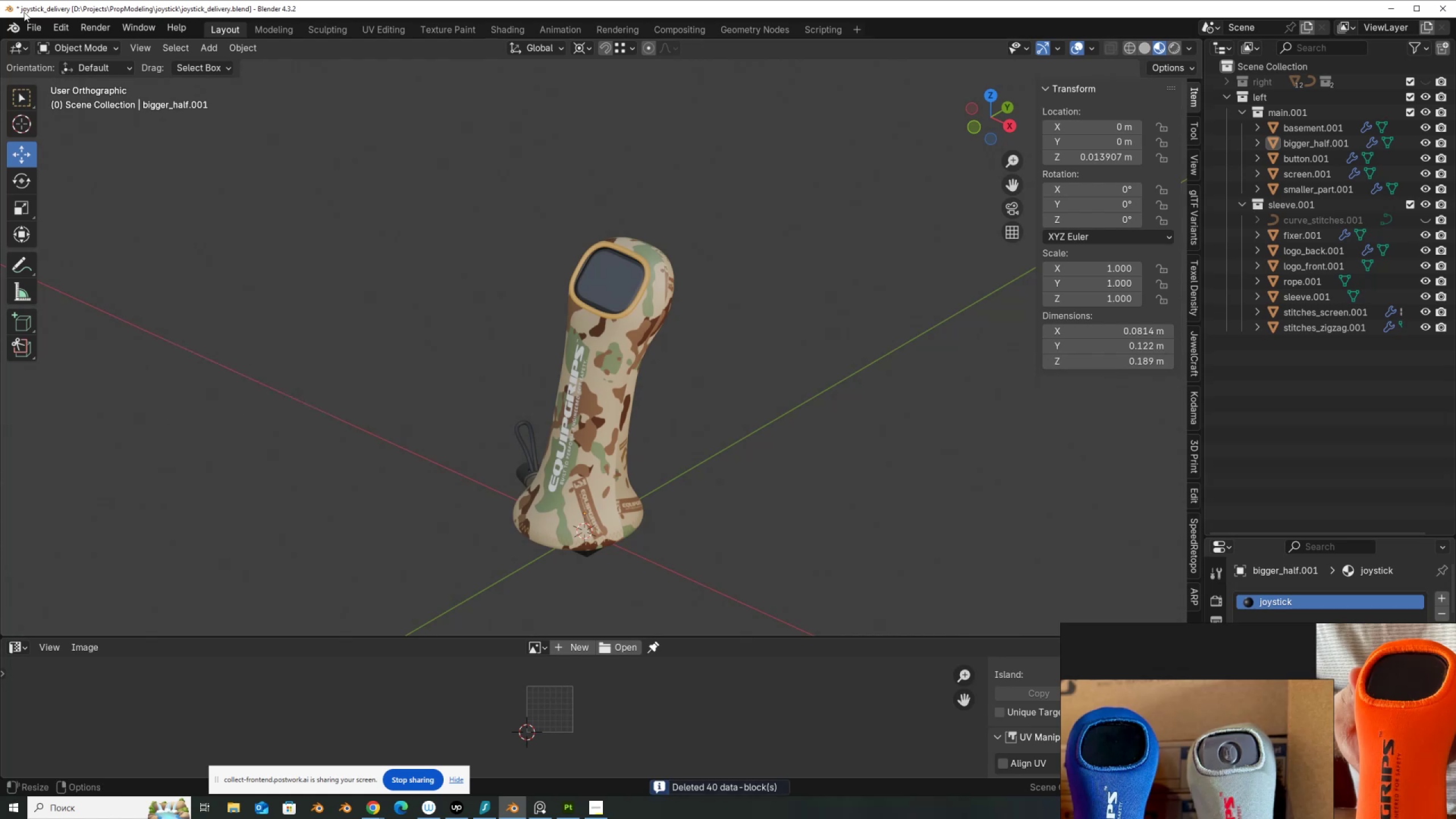 
left_click([38, 28])
 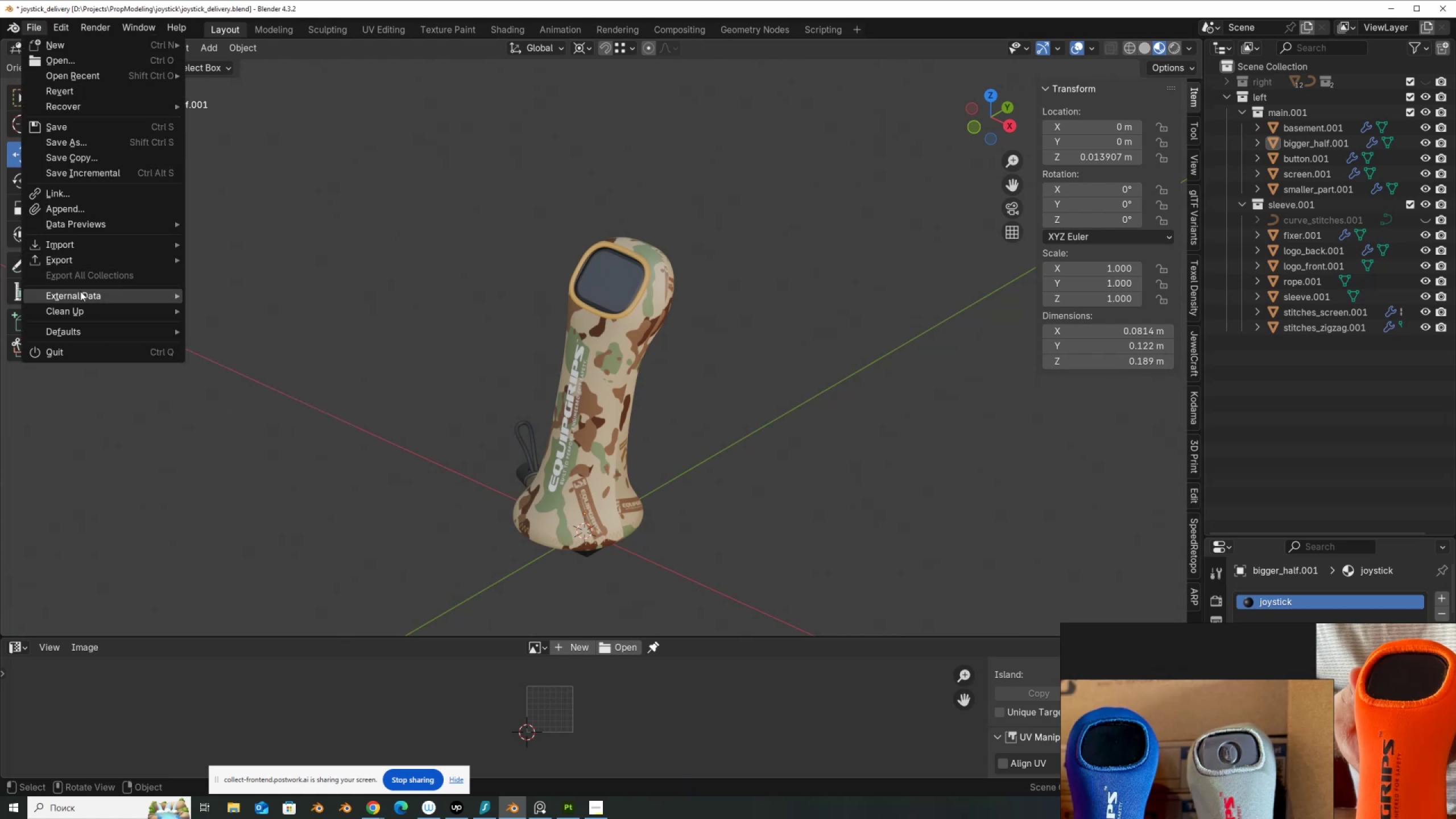 
wait(5.35)
 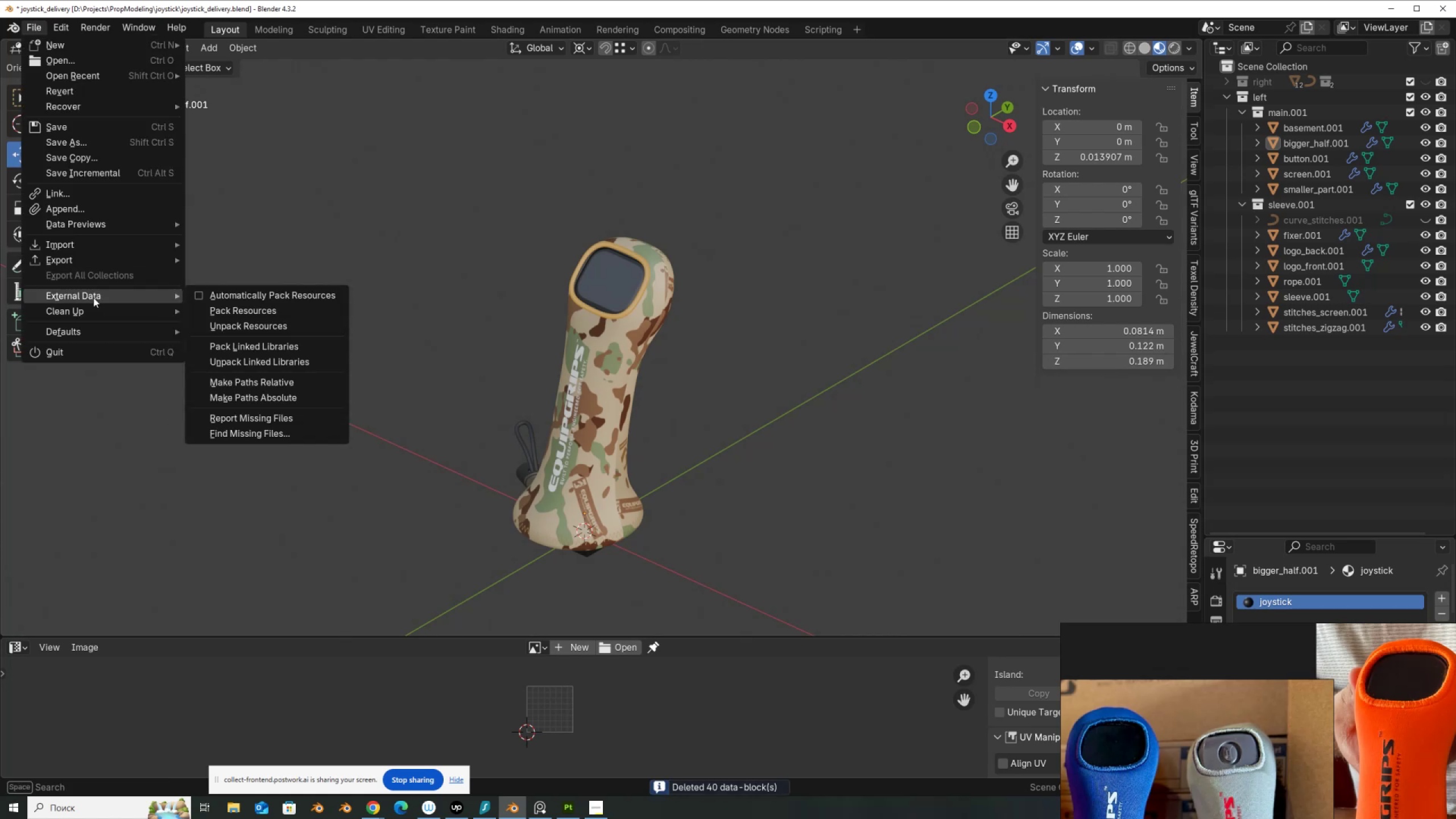 
left_click([227, 312])
 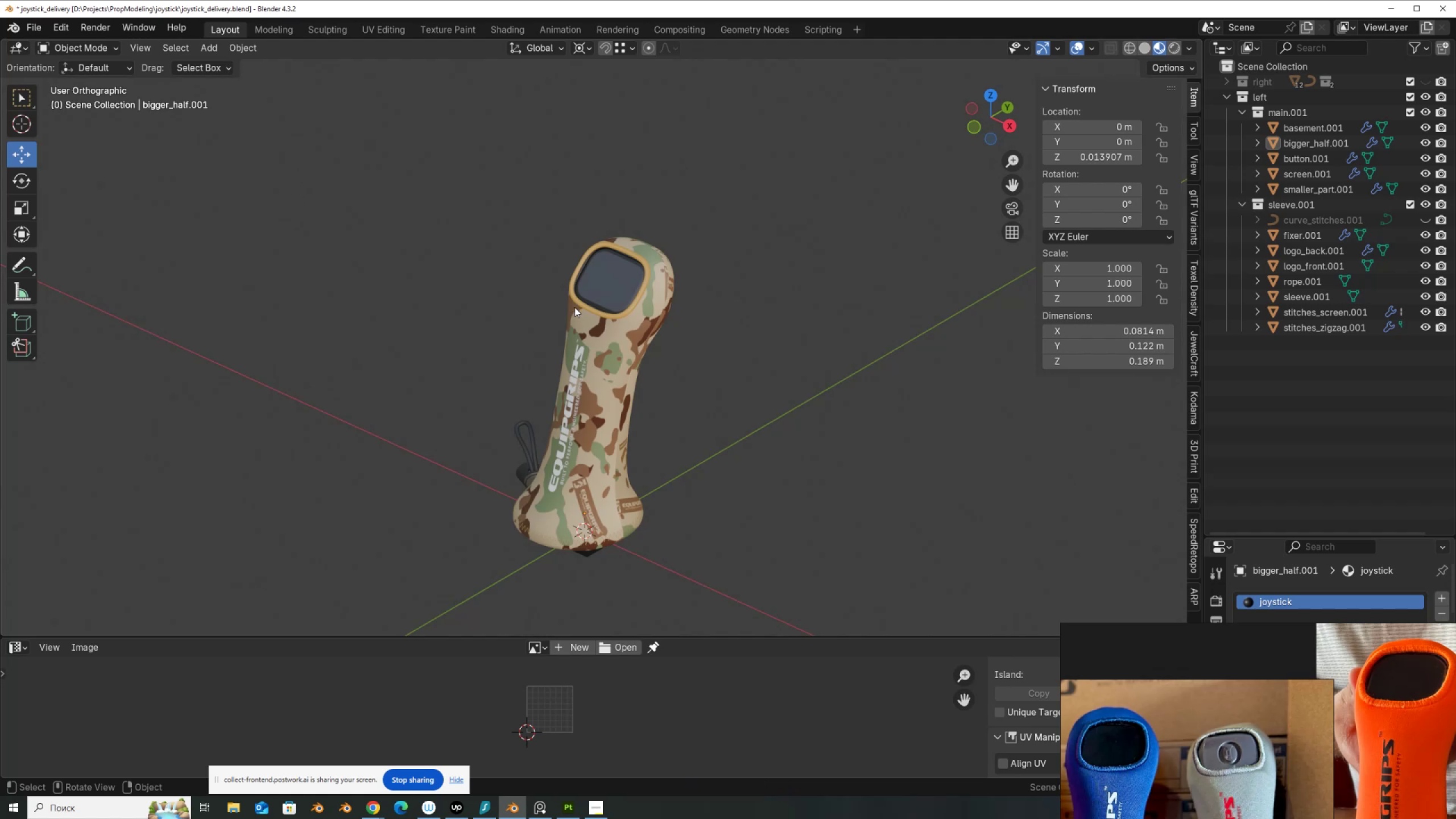 
wait(7.56)
 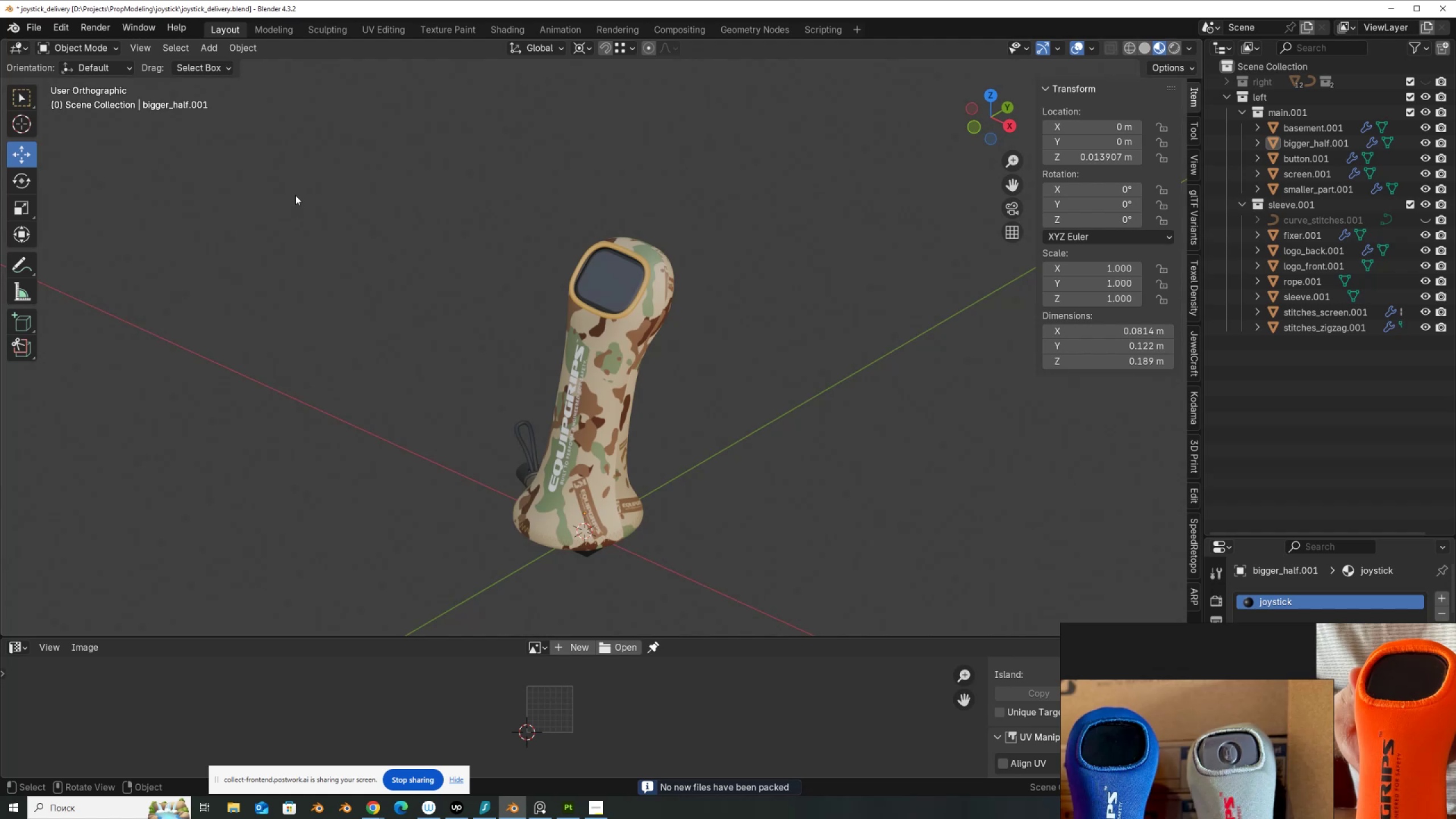 
hold_key(key=ControlLeft, duration=1.02)
 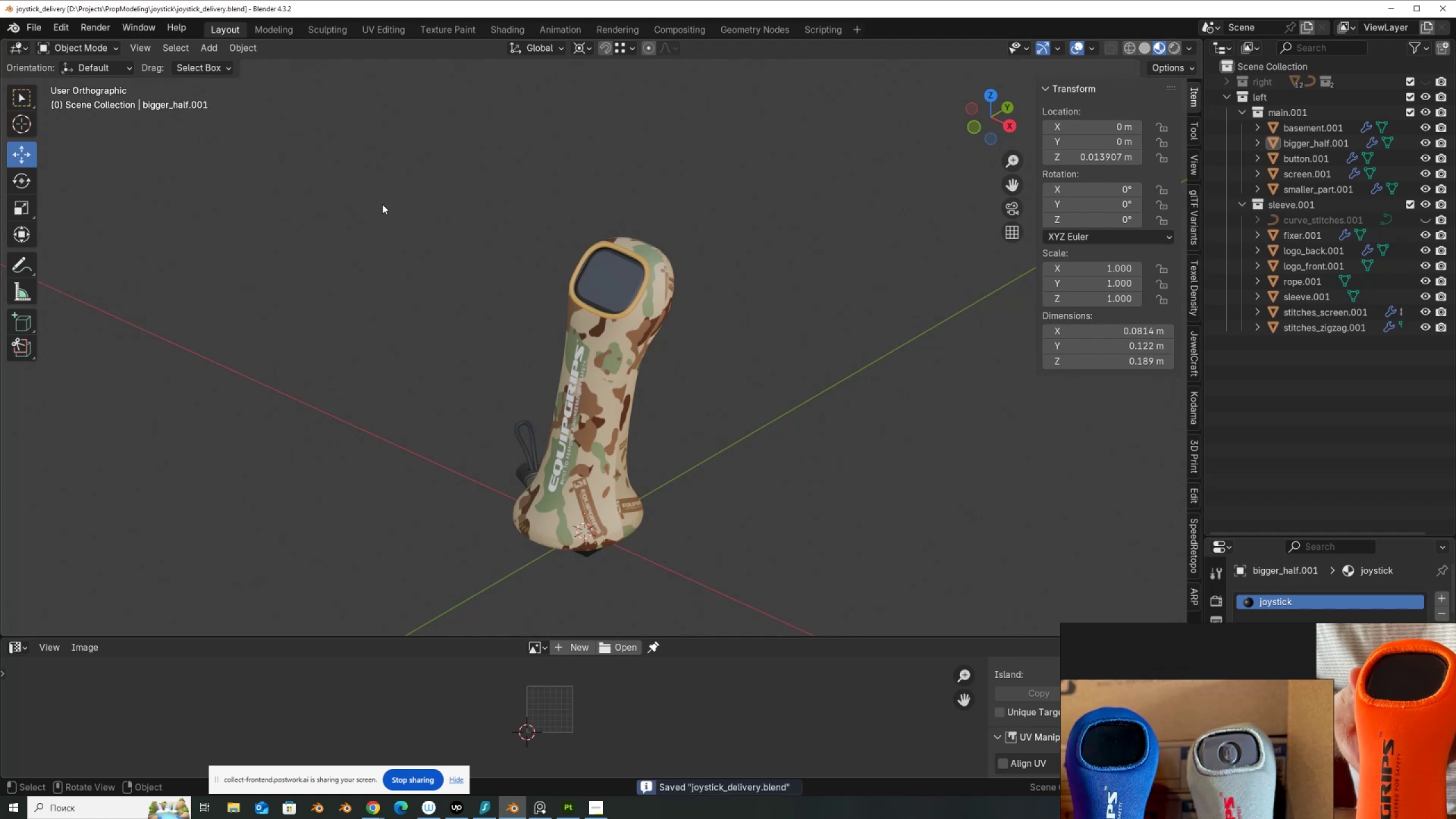 